 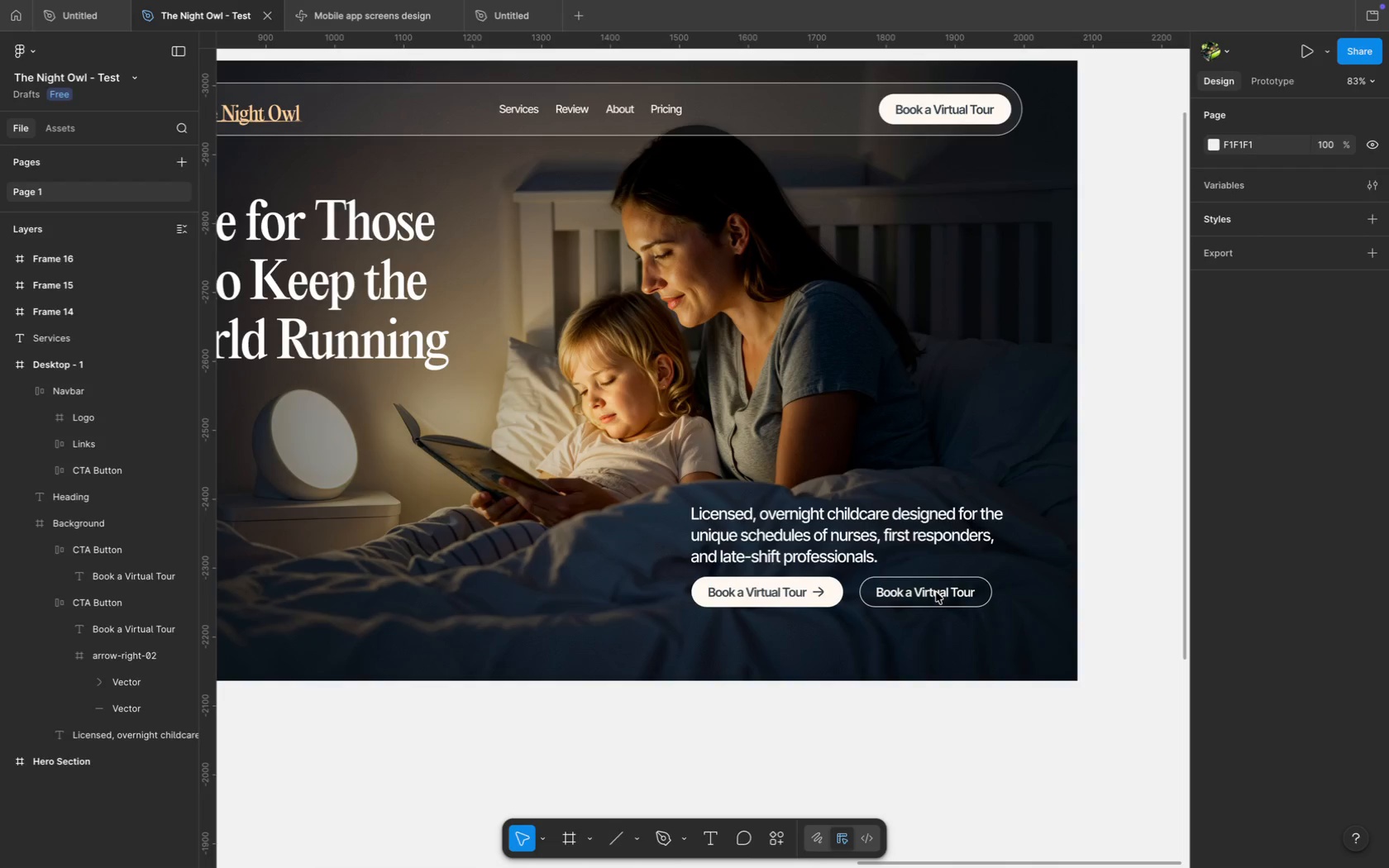 
double_click([936, 592])
 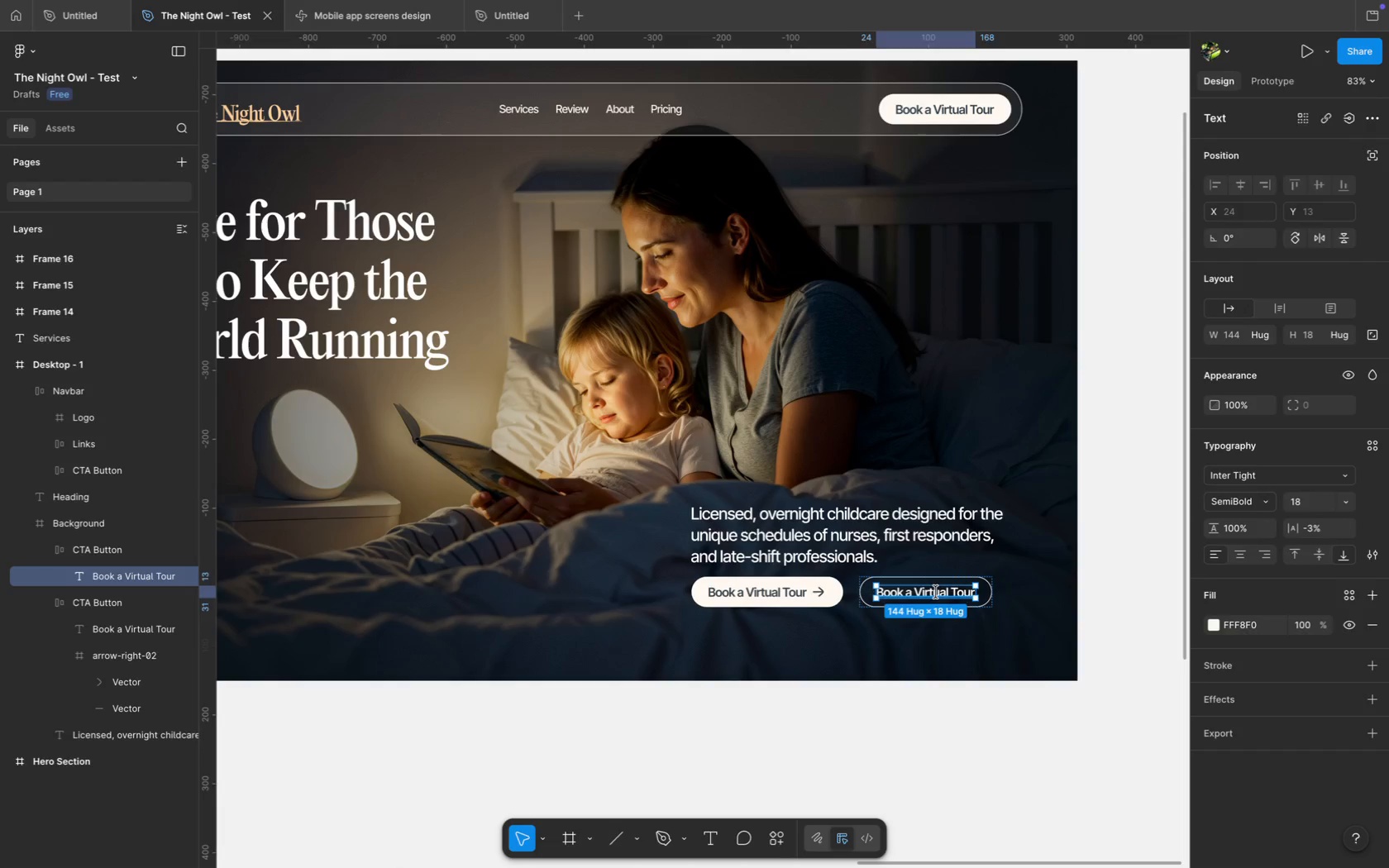 
key(Meta+V)
 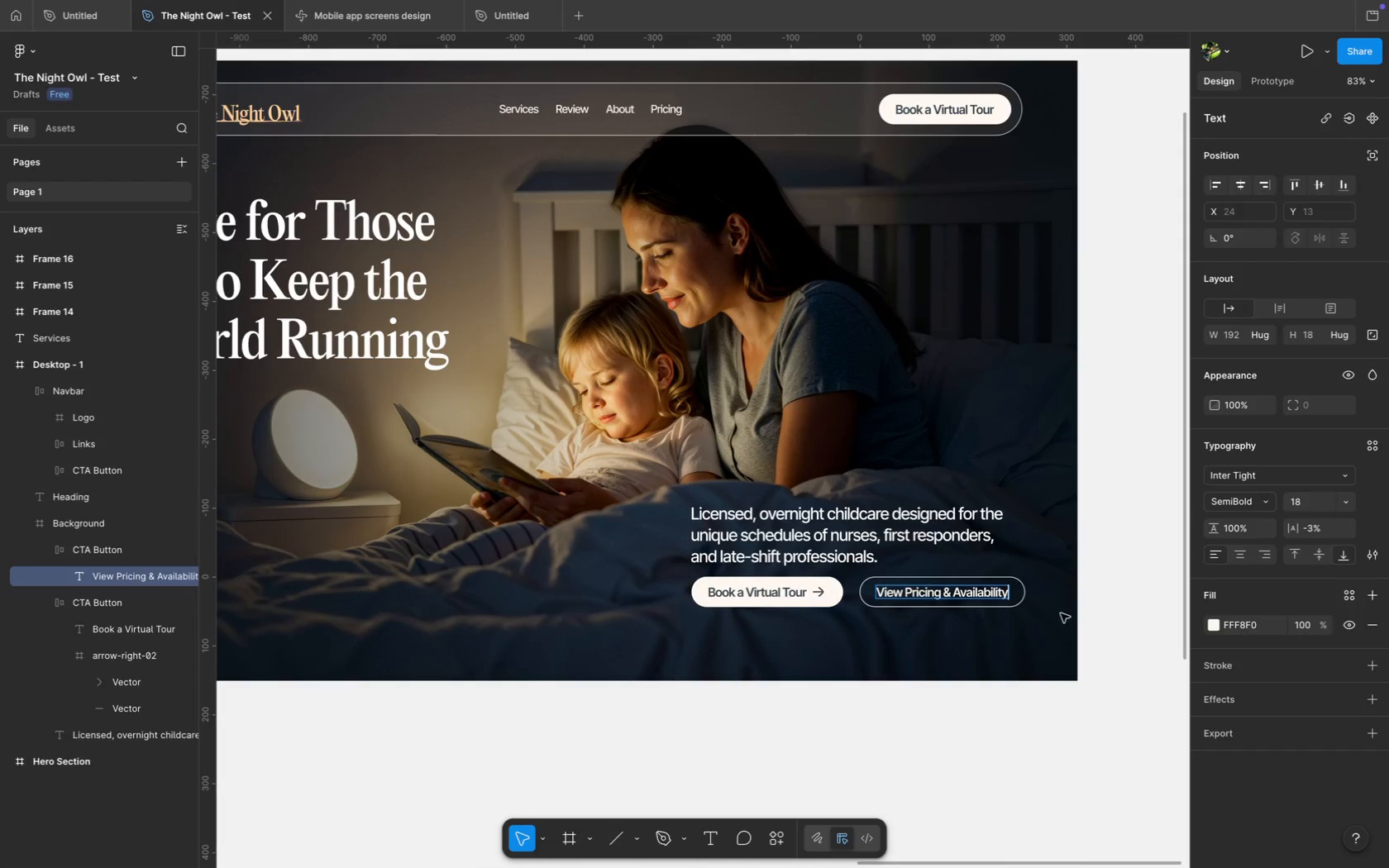 
left_click([1139, 592])
 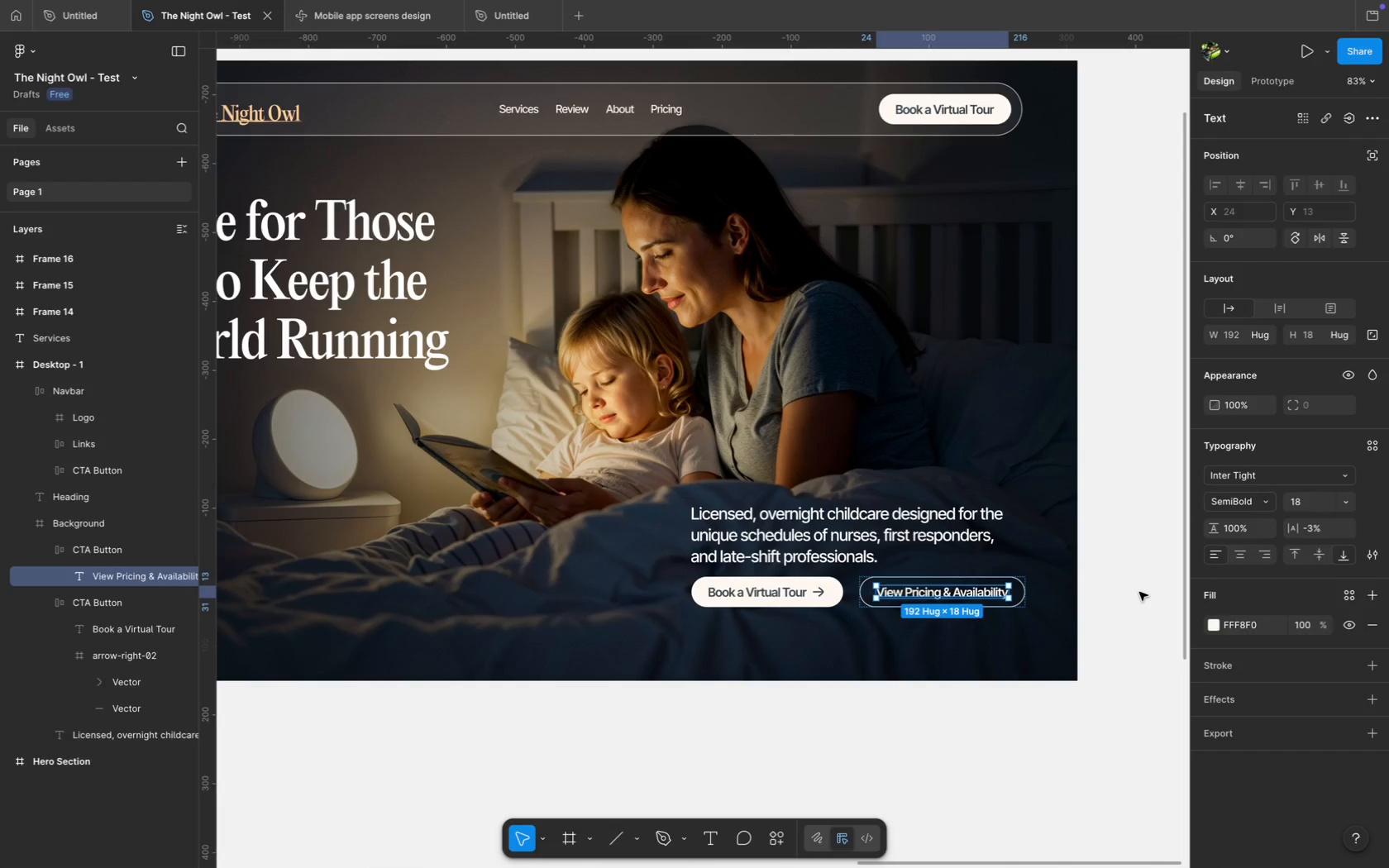 
left_click([1139, 592])
 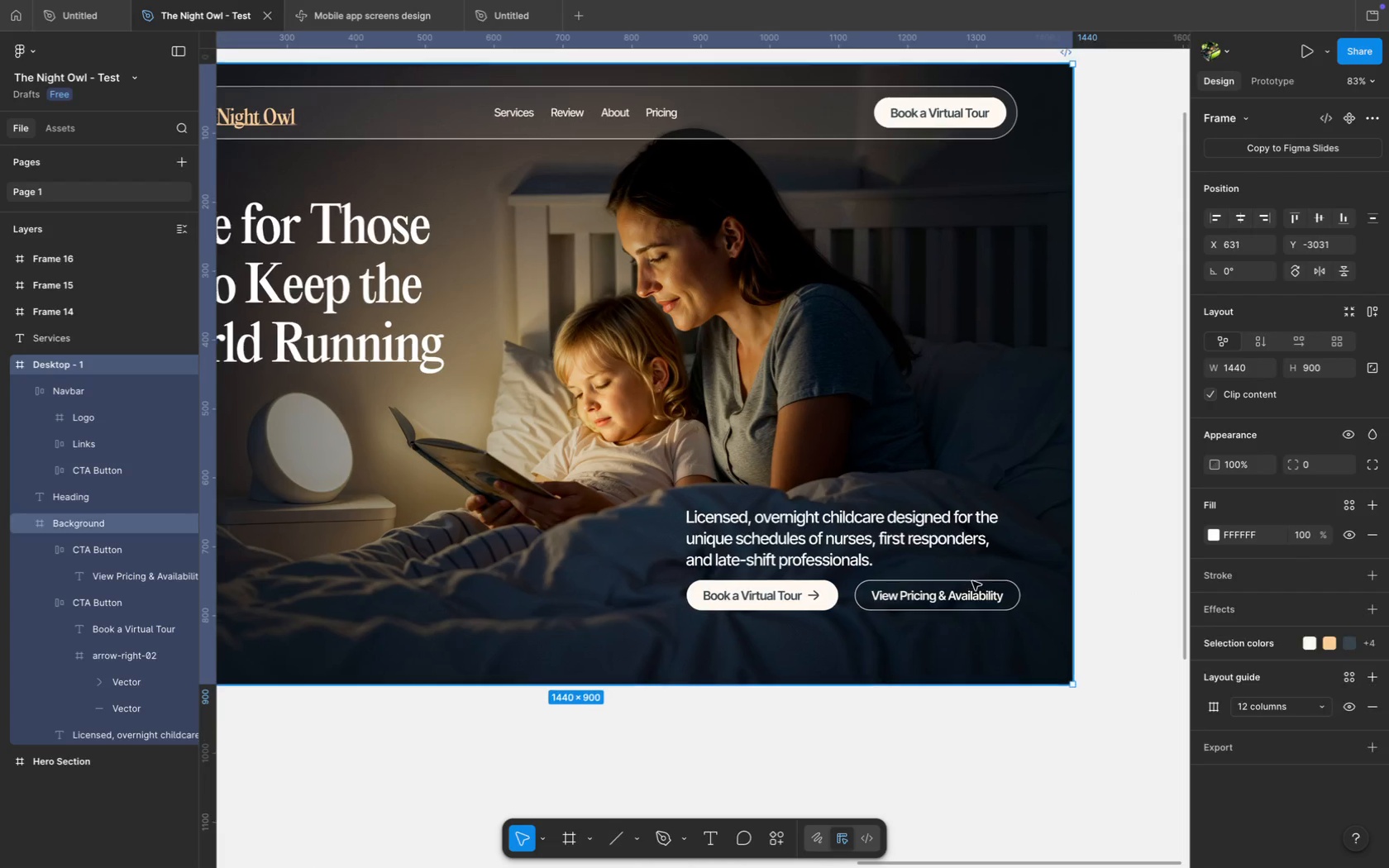 
left_click_drag(start_coordinate=[986, 577], to_coordinate=[981, 579])
 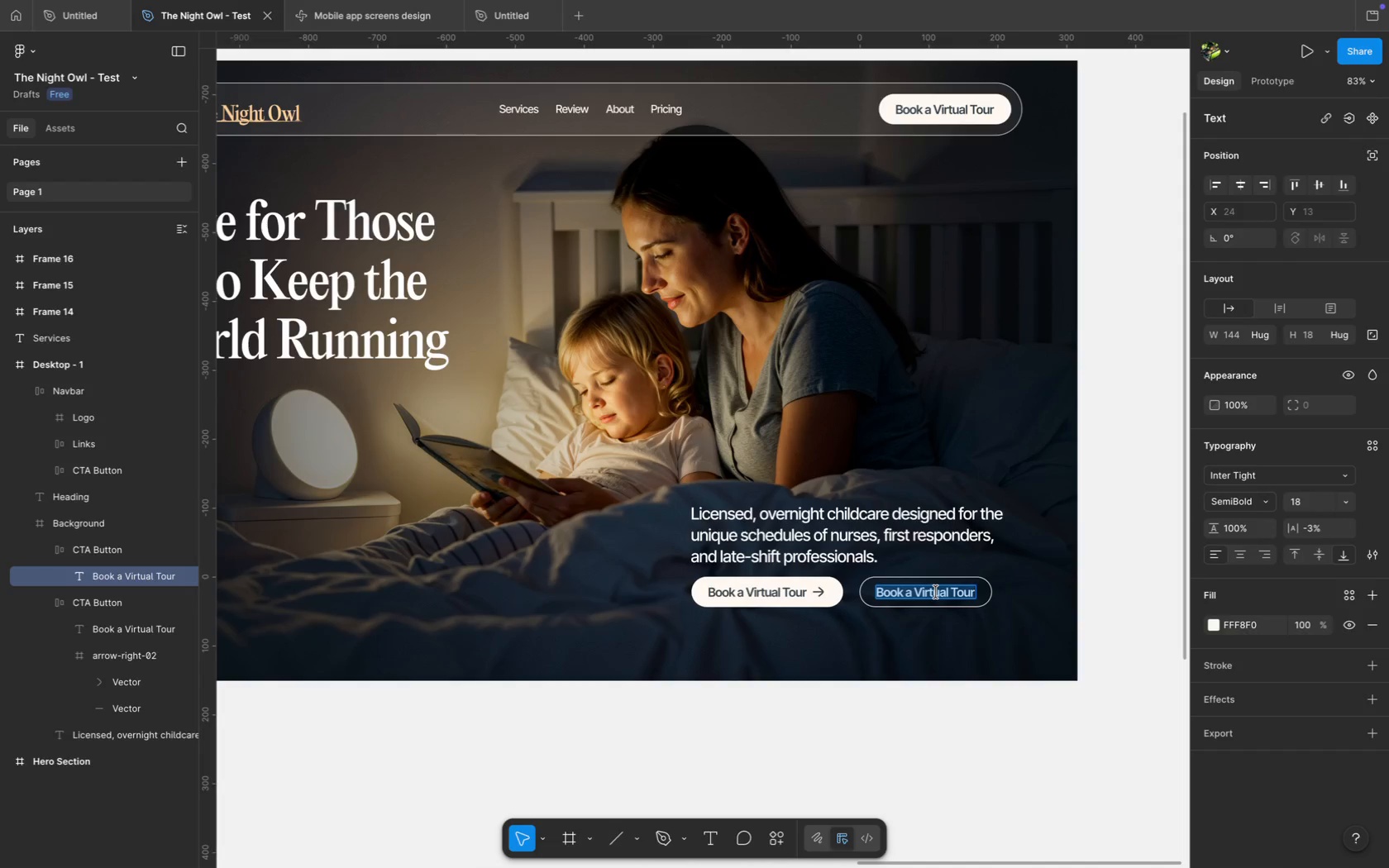 
double_click([936, 587])
 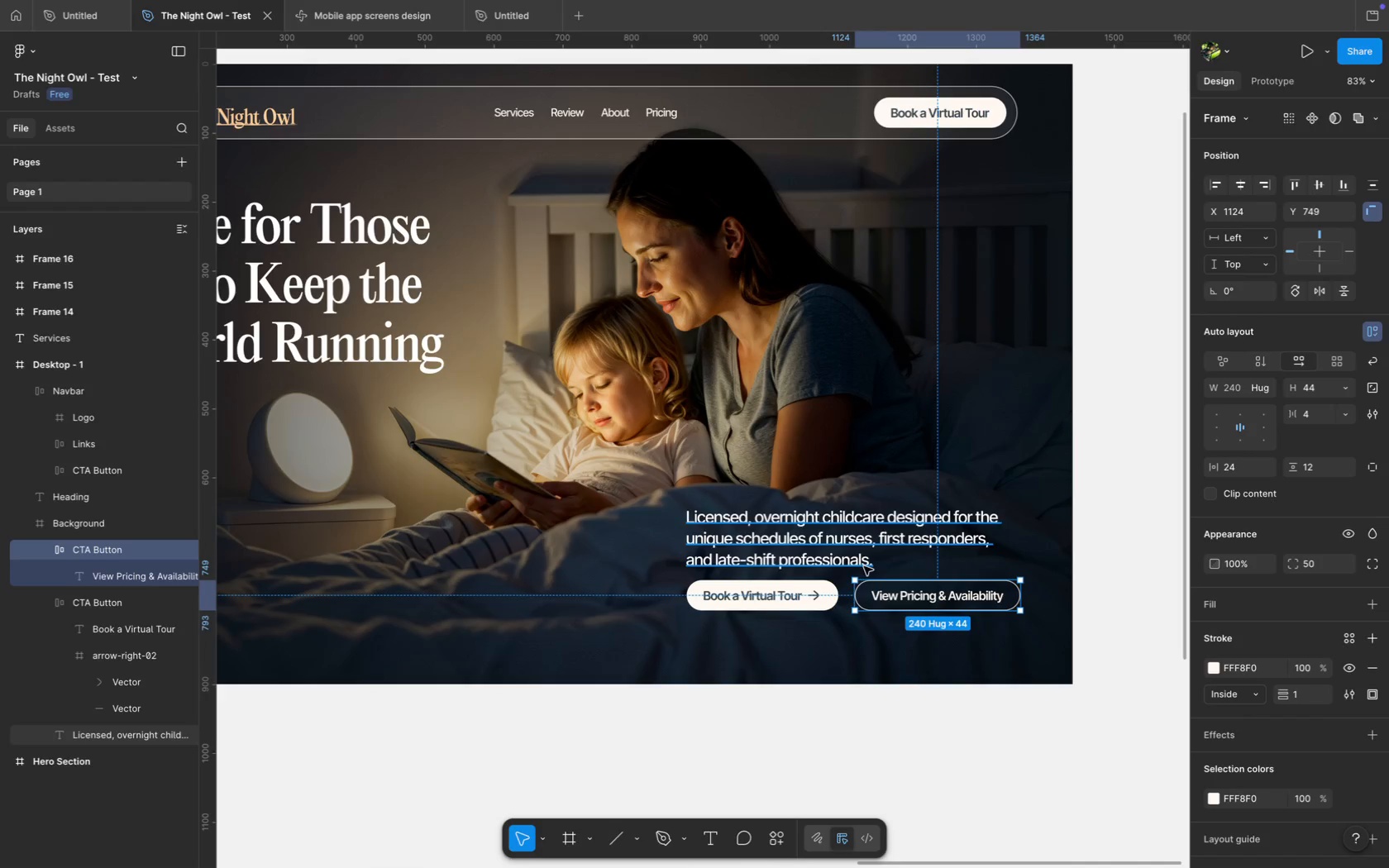 
key(Shift+A)
 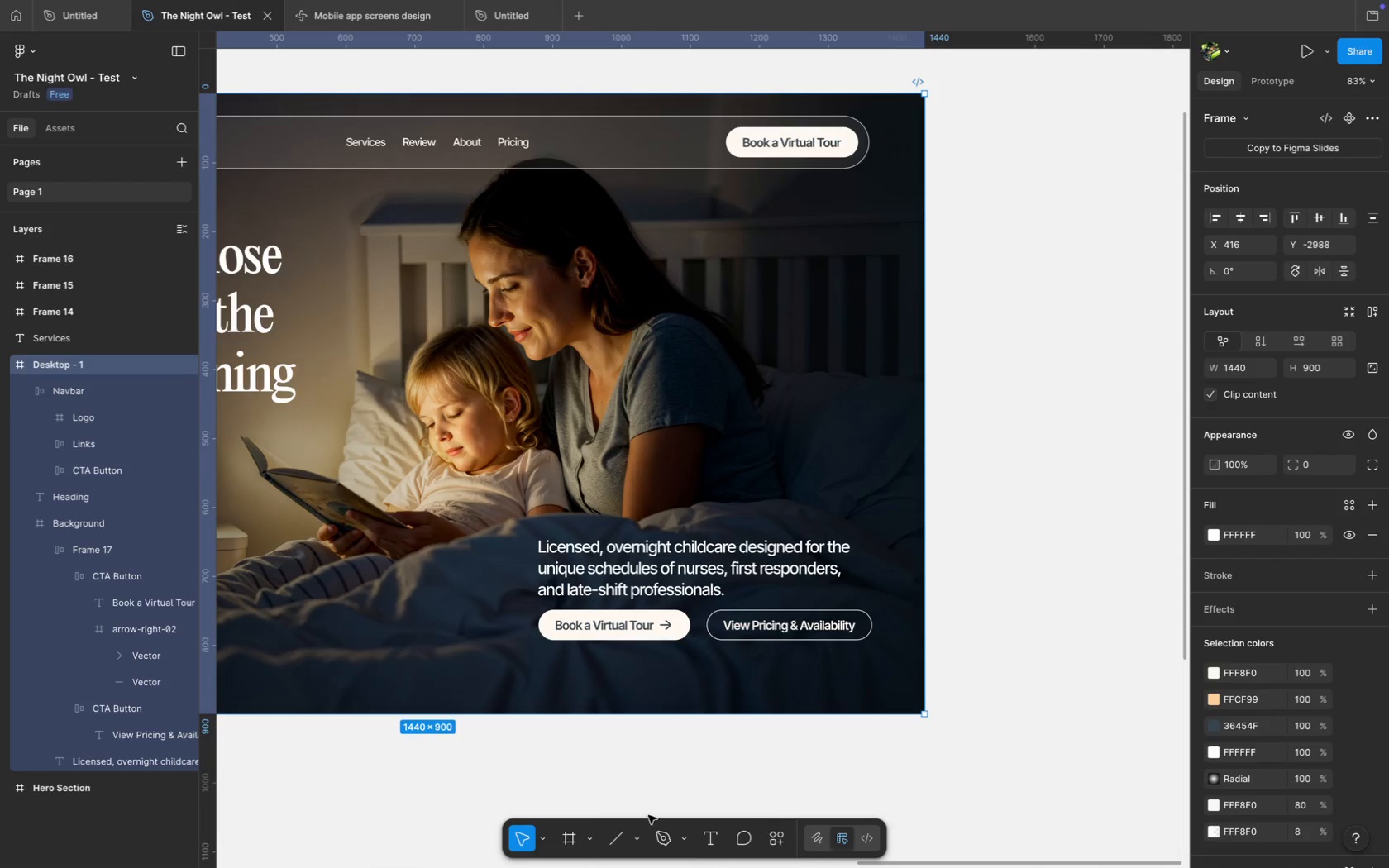 
left_click_drag(start_coordinate=[418, 416], to_coordinate=[269, 446])
 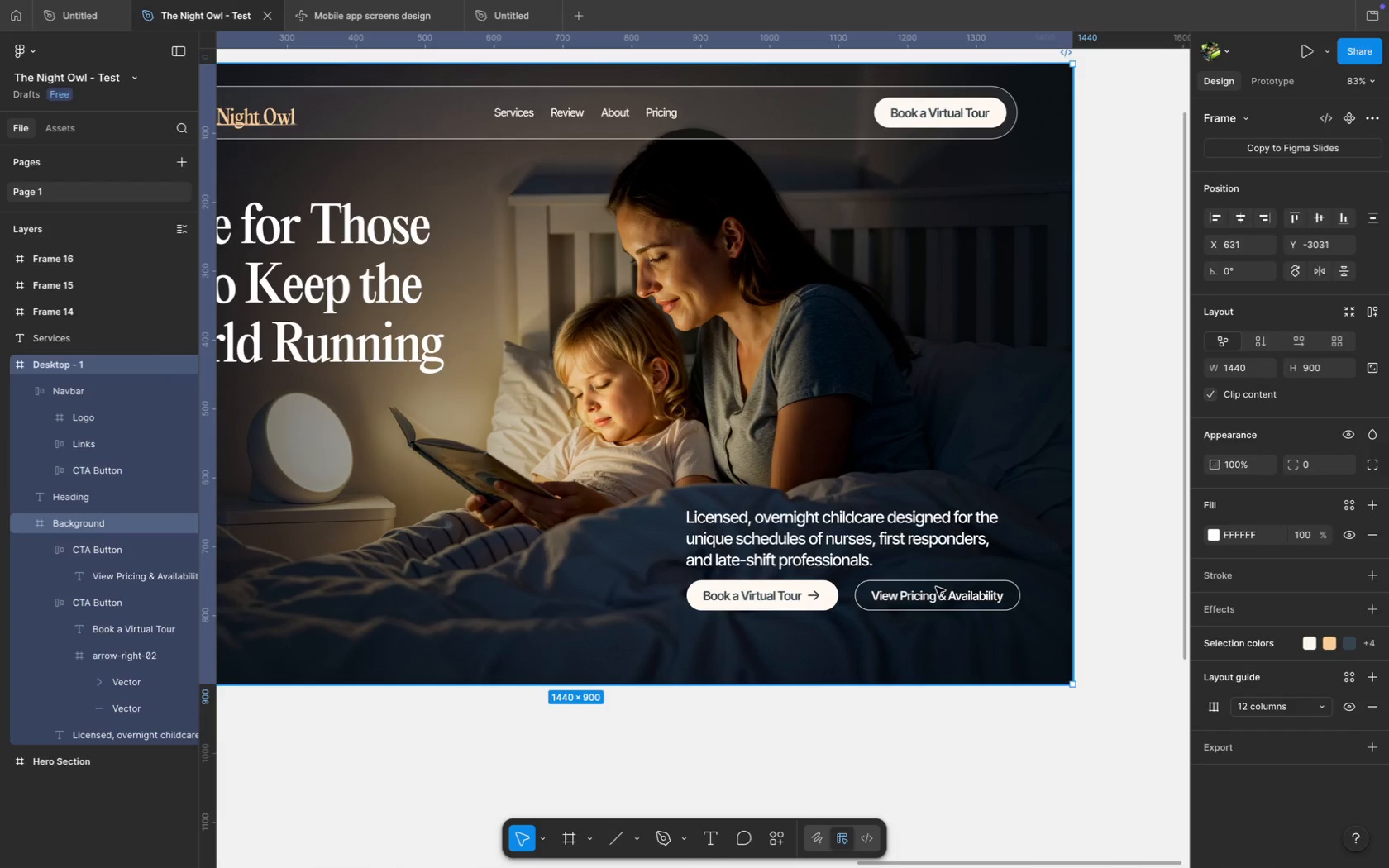 
hold_key(key=CommandLeft, duration=0.39)
left_click([579, 594])
 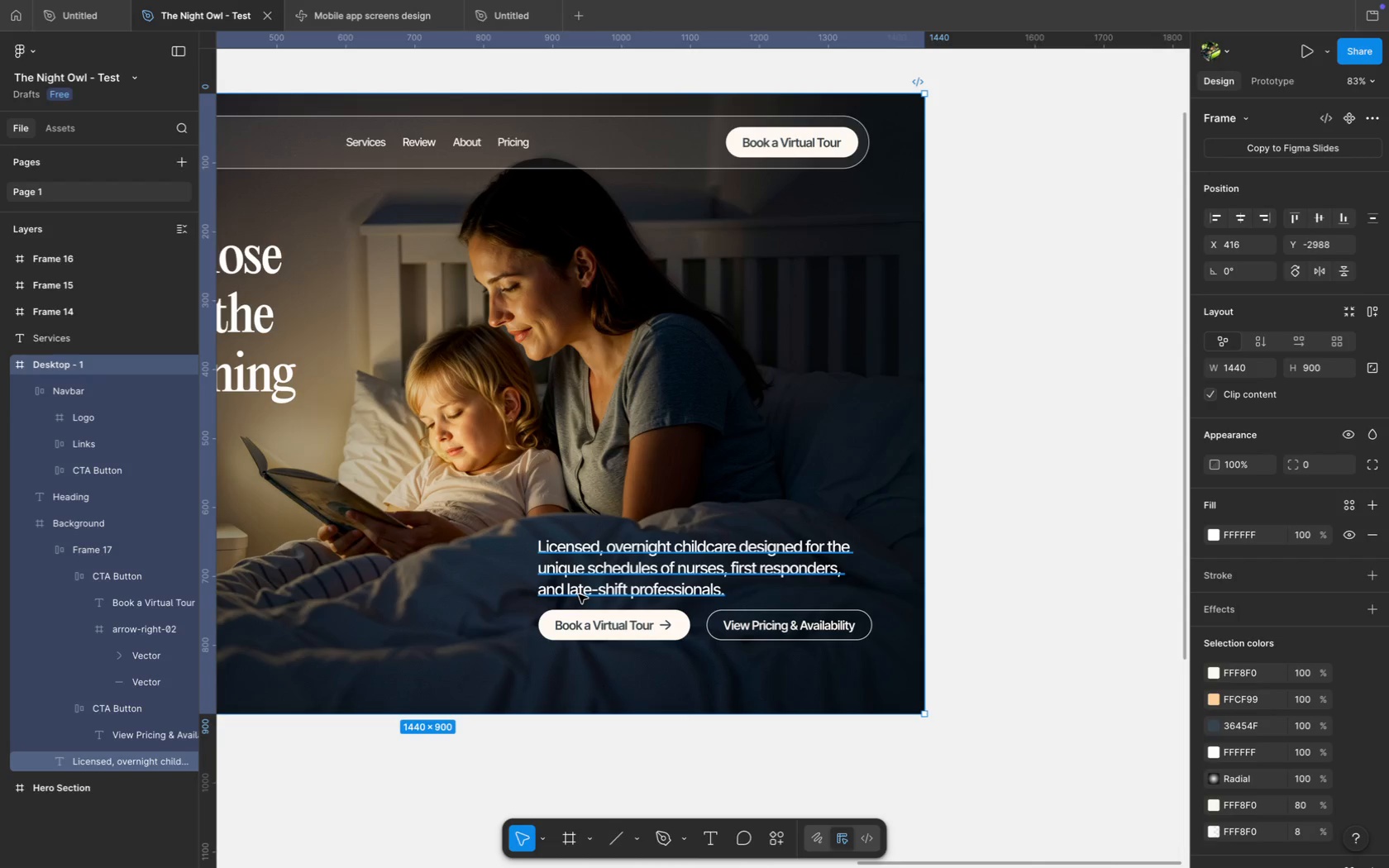 
left_click([575, 632])
 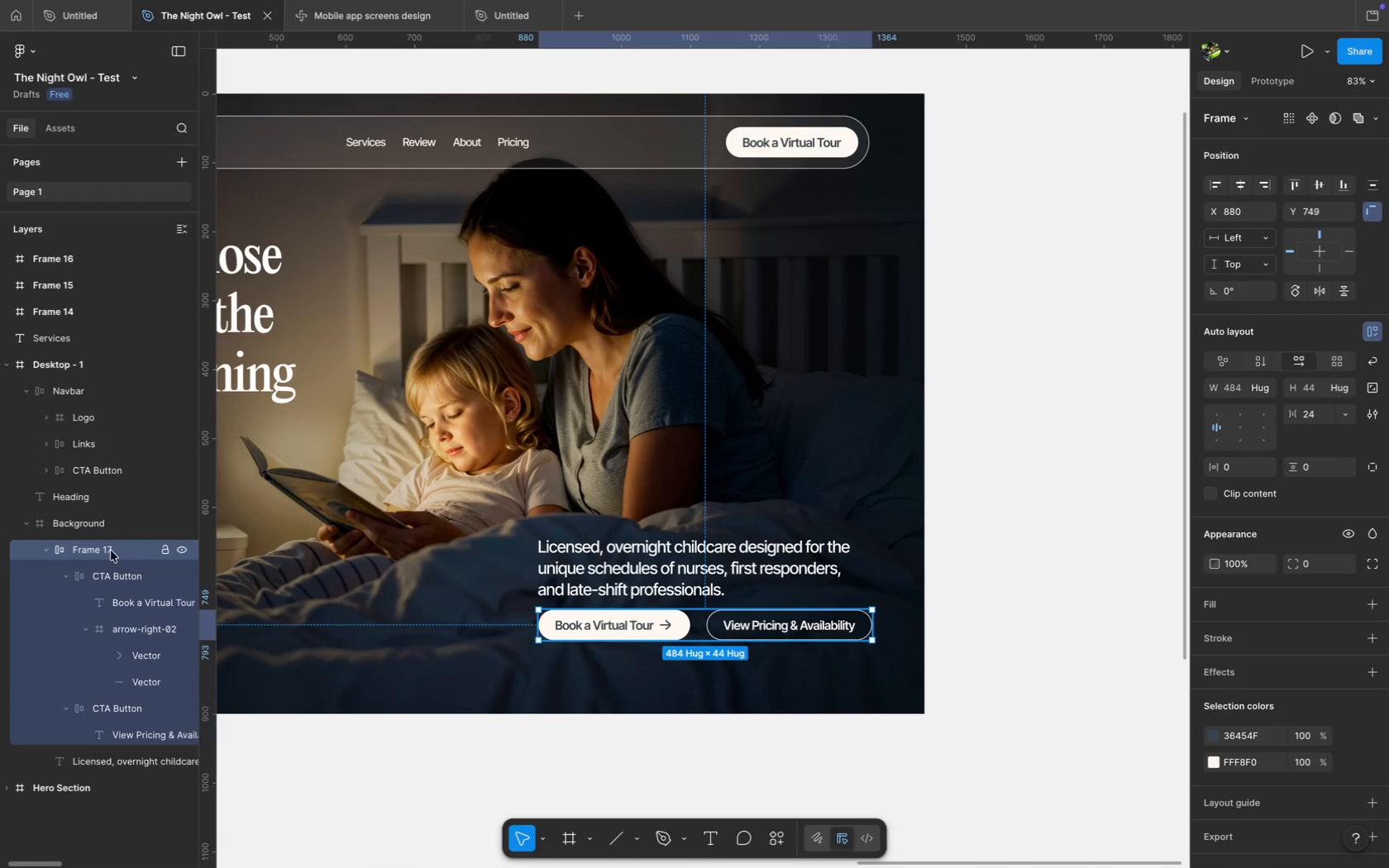 
double_click([94, 551])
 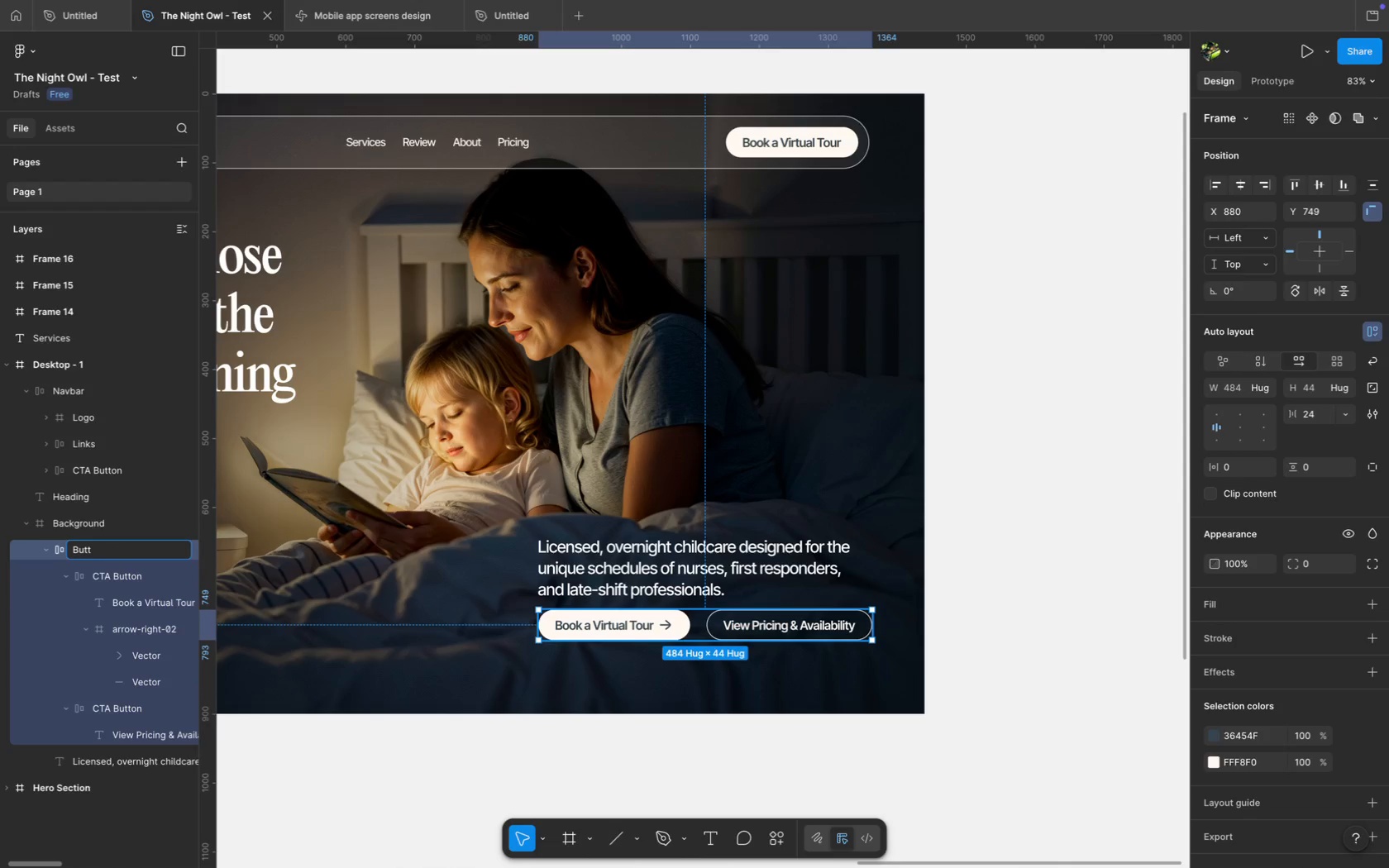 
type(Buttons)
 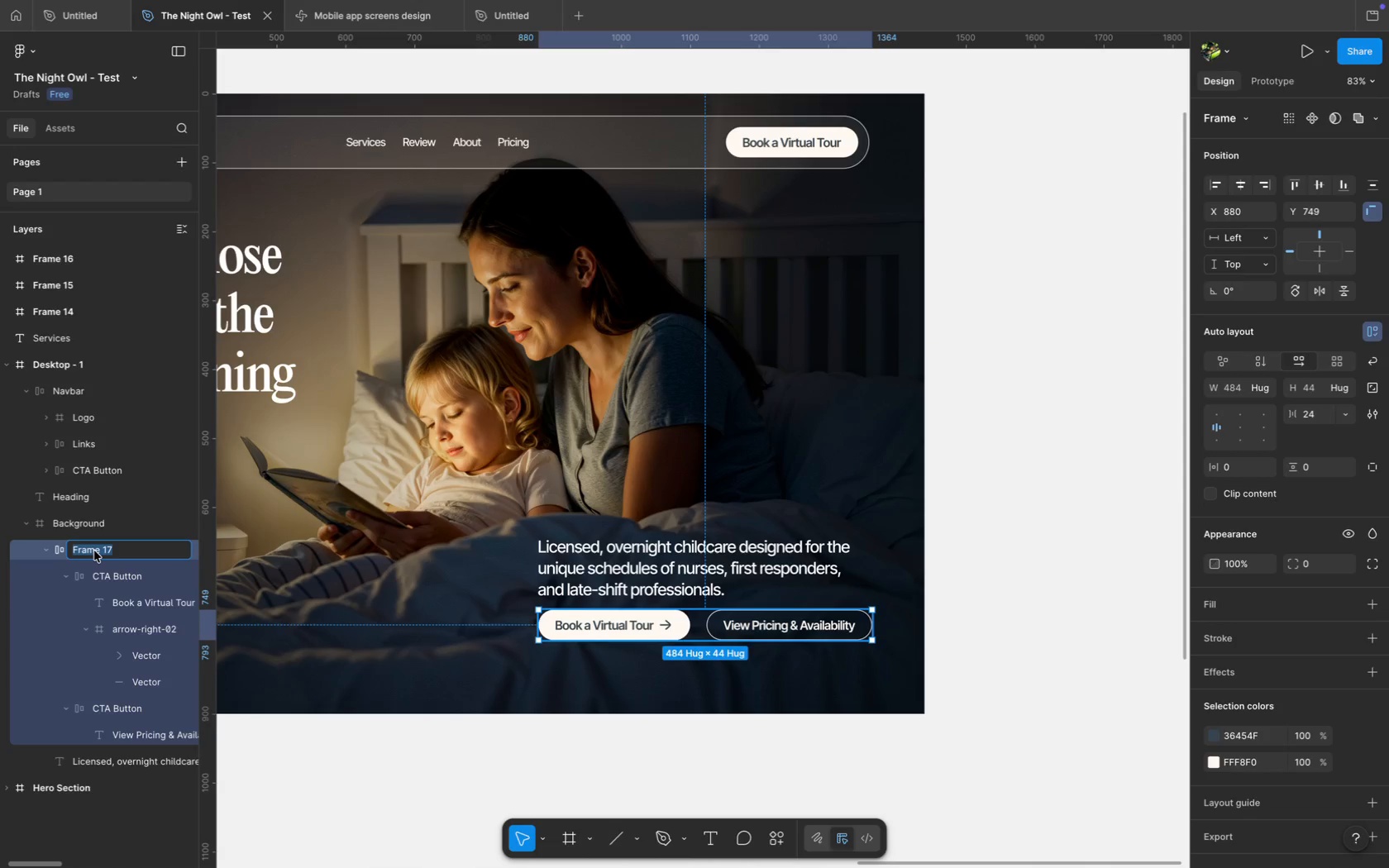 
double_click([129, 572])
 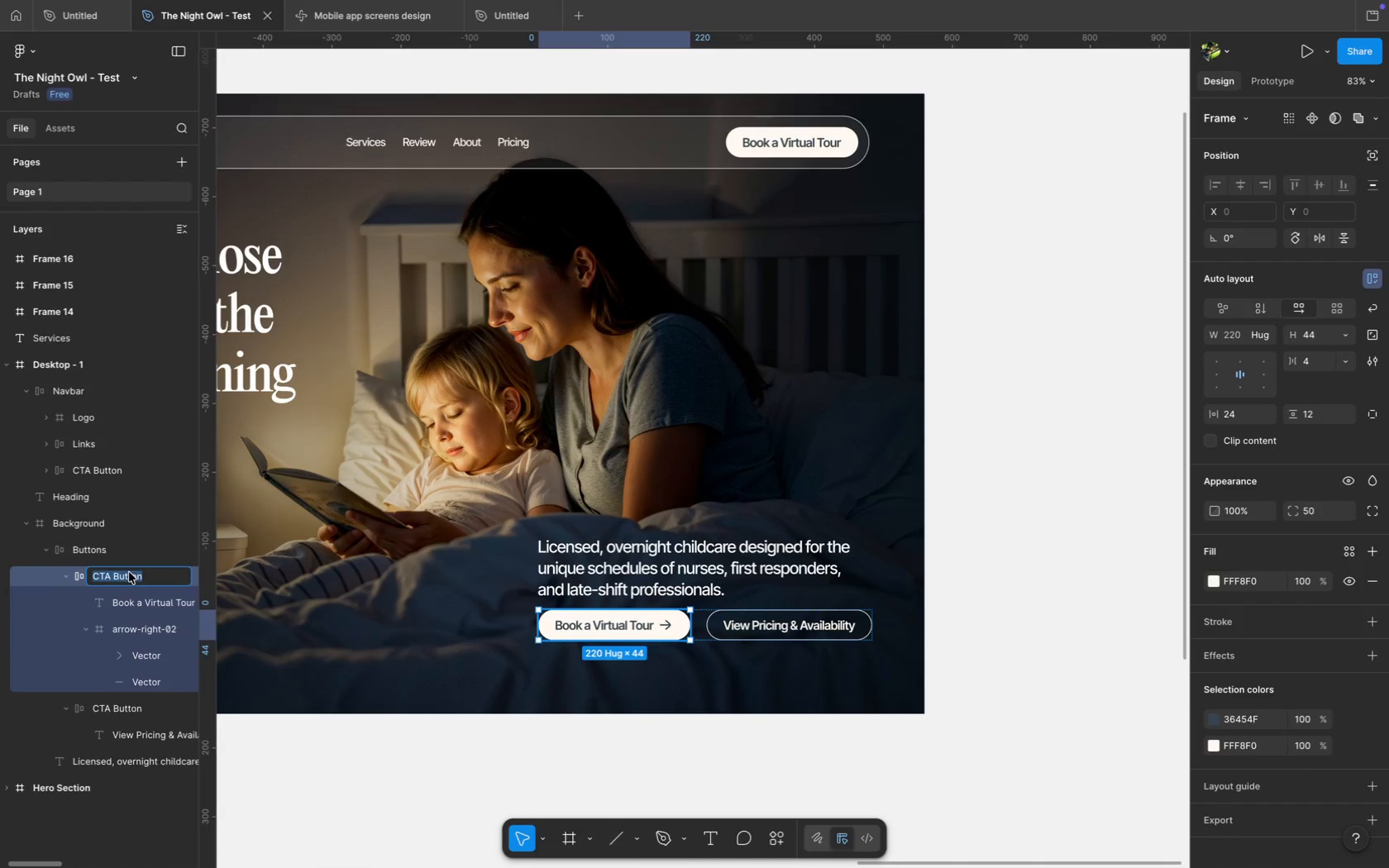 
key(ArrowRight)
 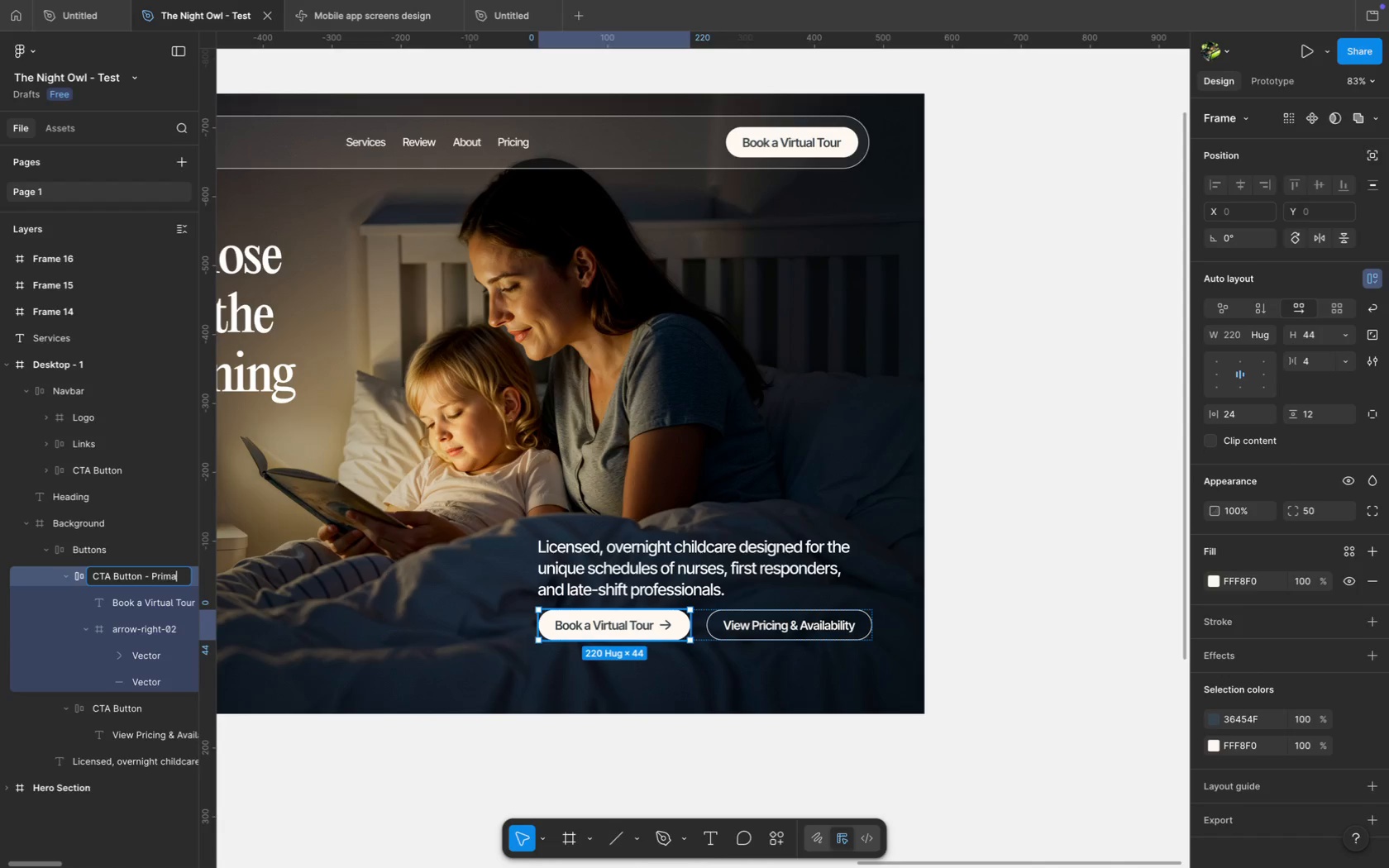 
type( - Primary)
 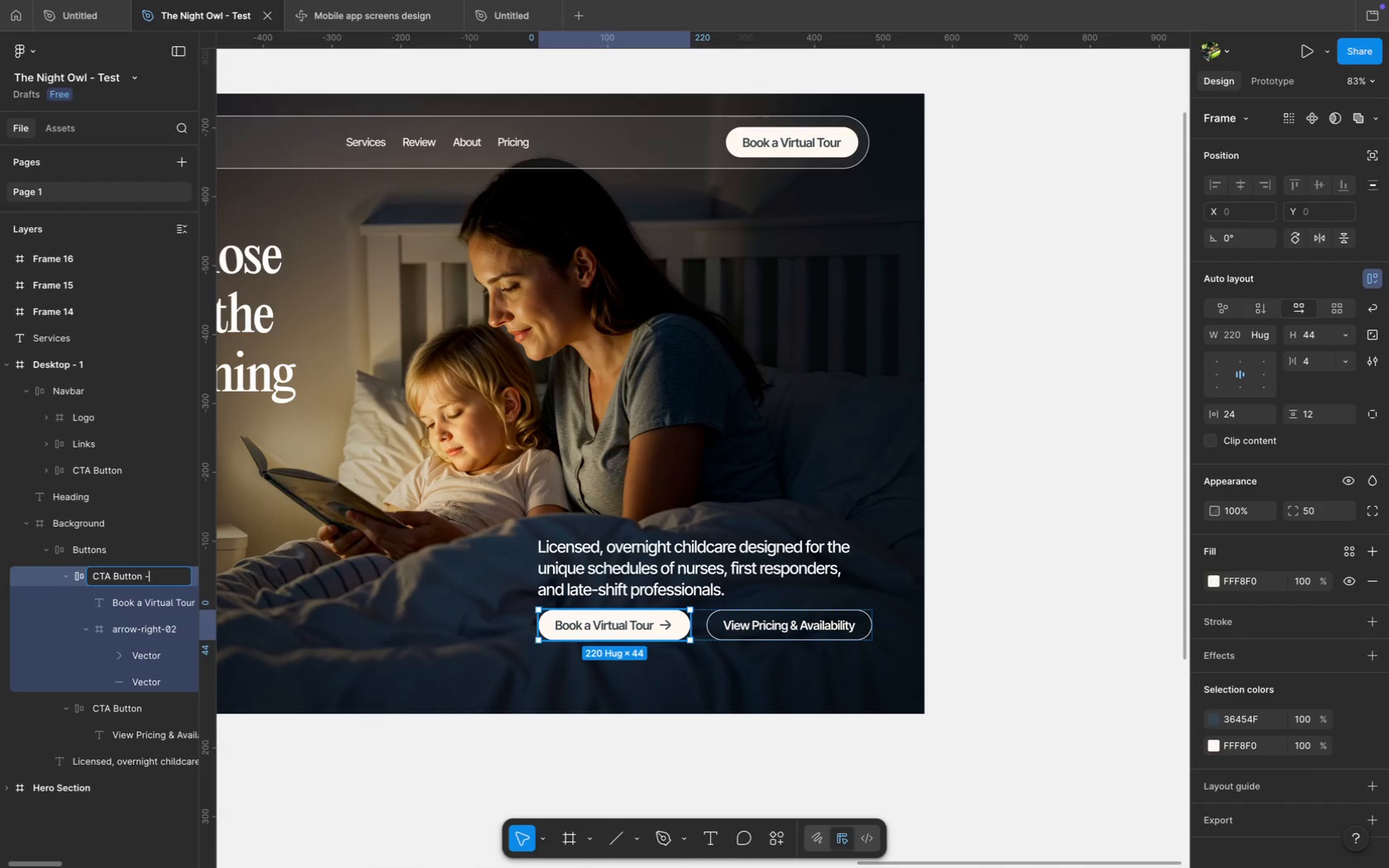 
double_click([137, 713])
 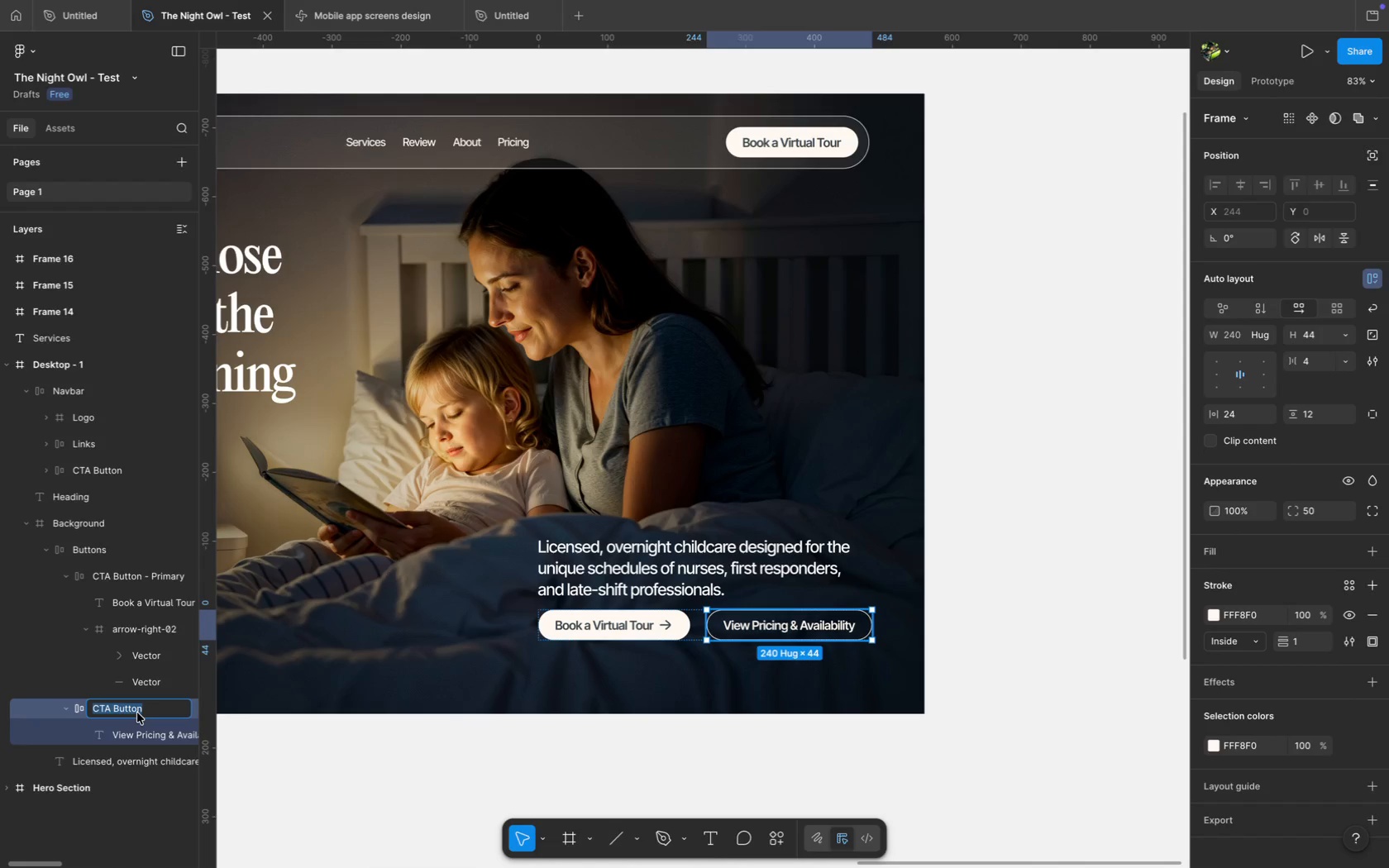 
key(ArrowRight)
 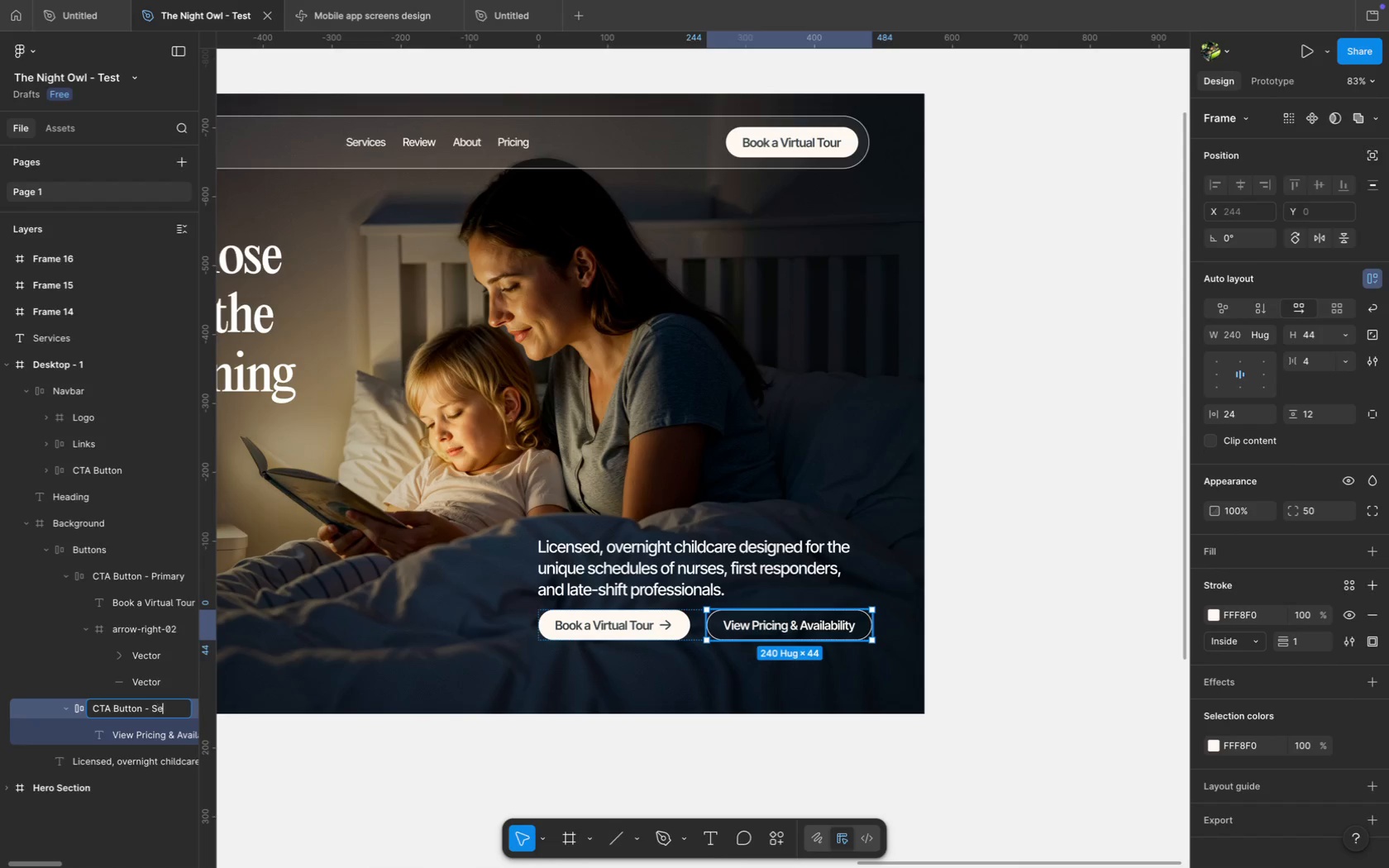 
type( - Secondary)
 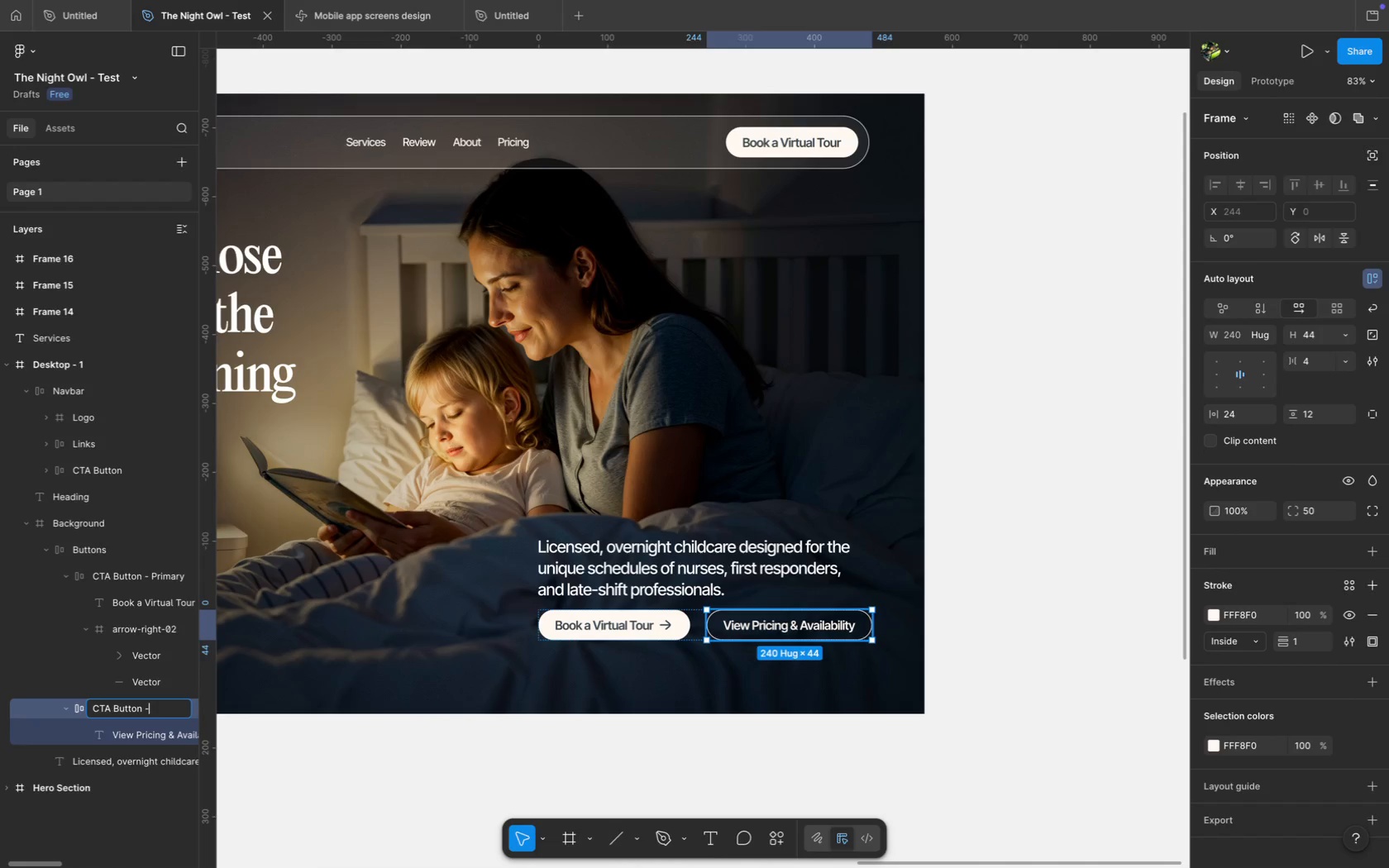 
left_click([807, 753])
 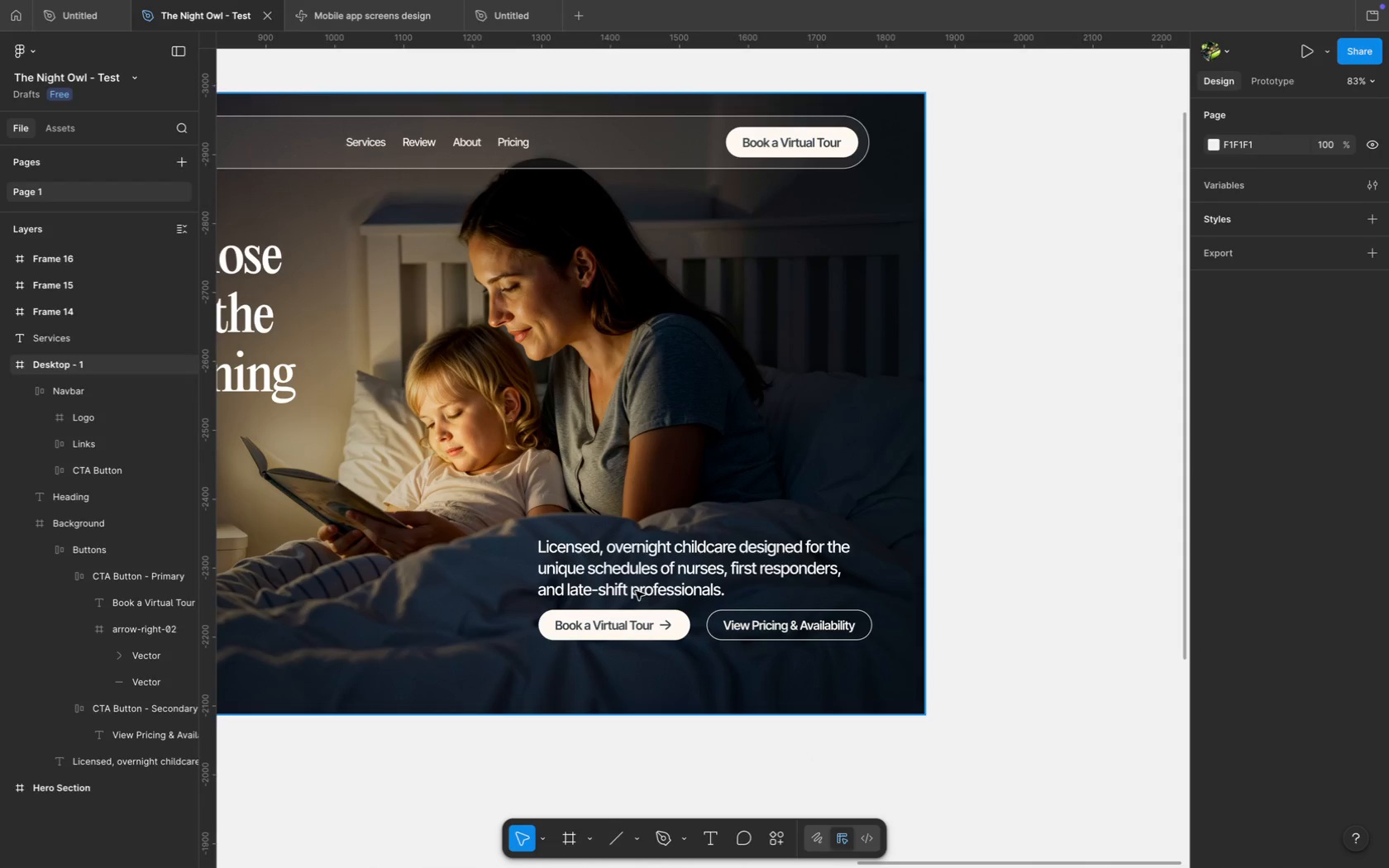 
hold_key(key=CommandLeft, duration=0.44)
left_click([635, 589])
 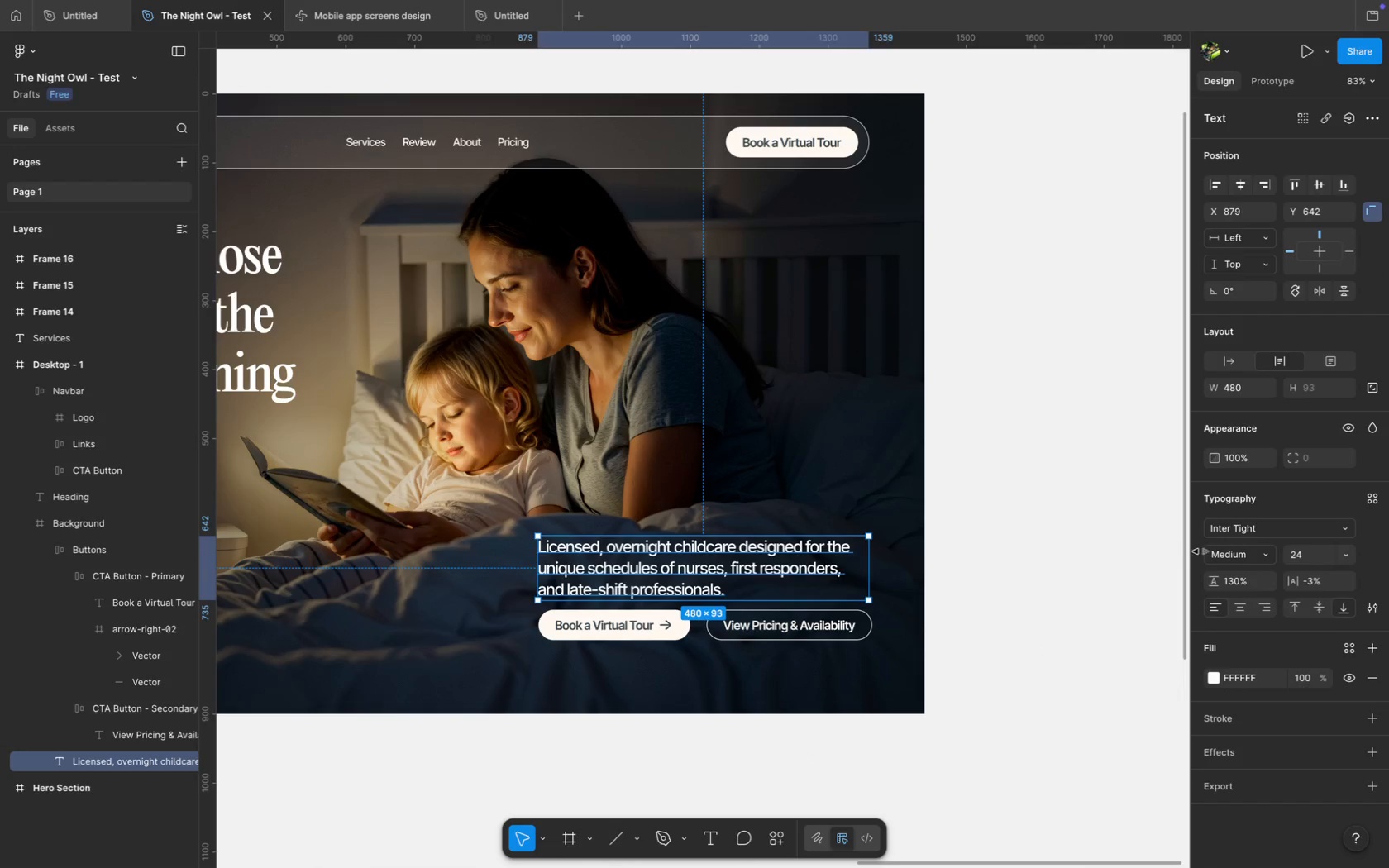 
left_click([1220, 555])
 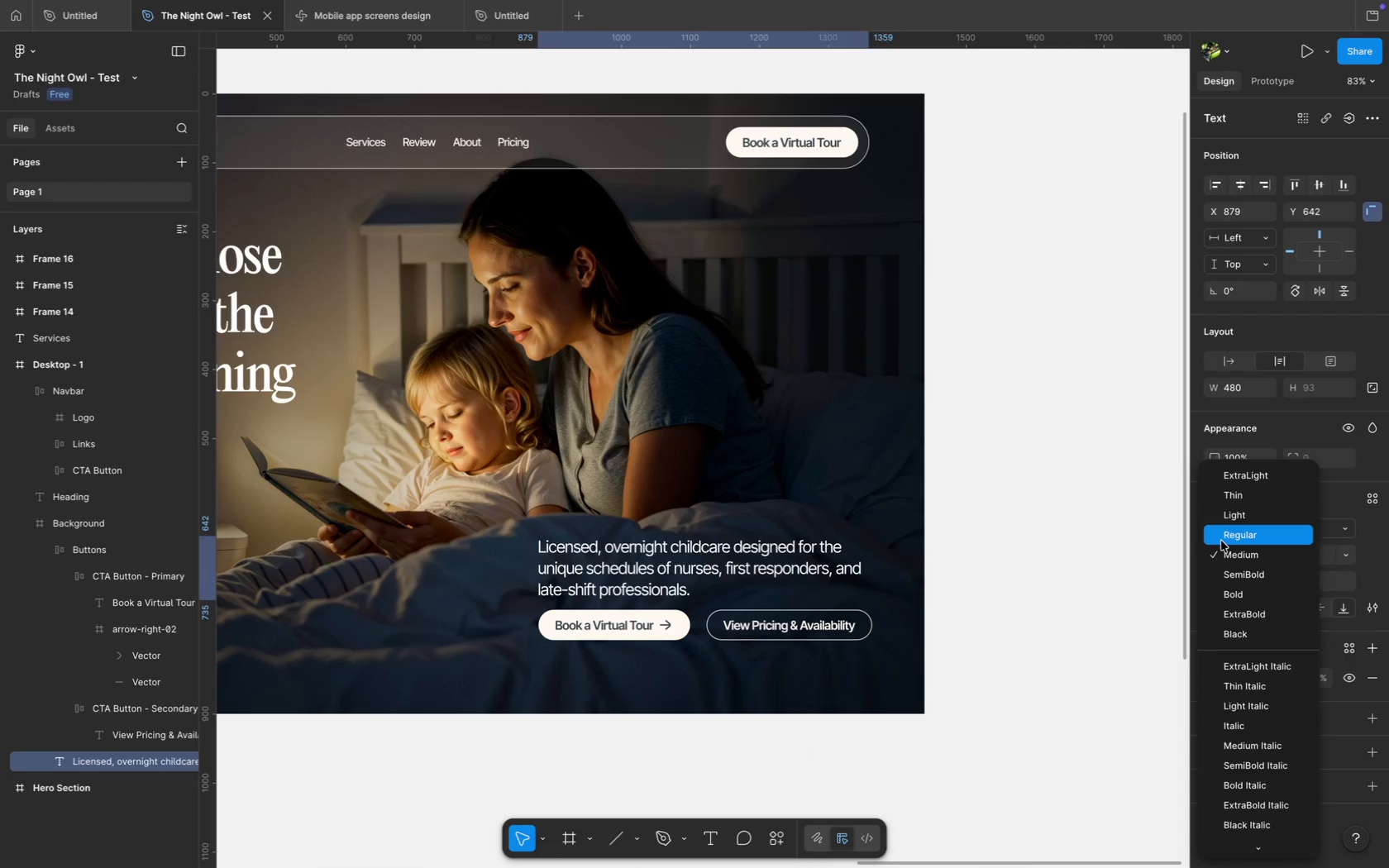 
left_click([1221, 541])
 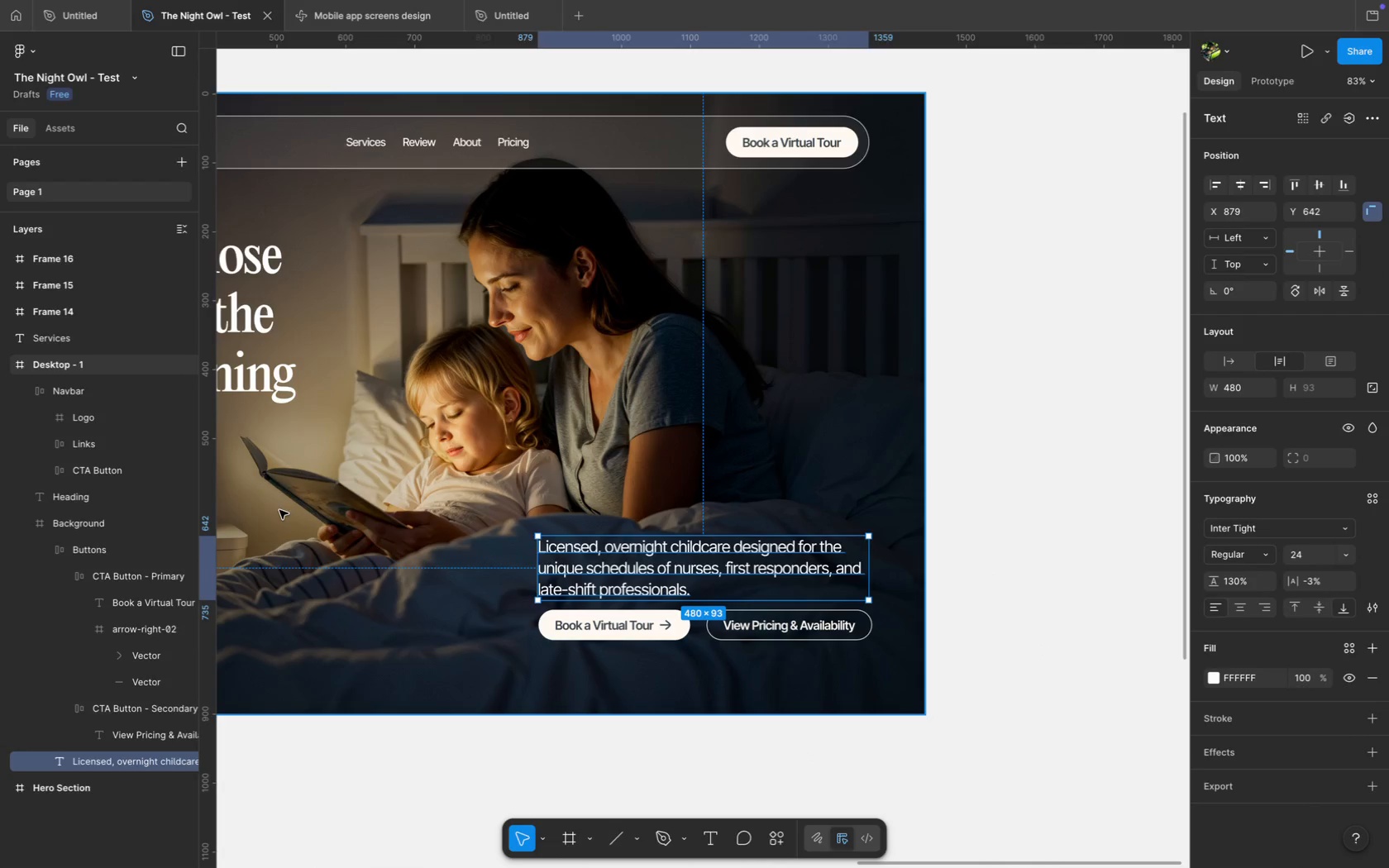 
left_click([989, 701])
 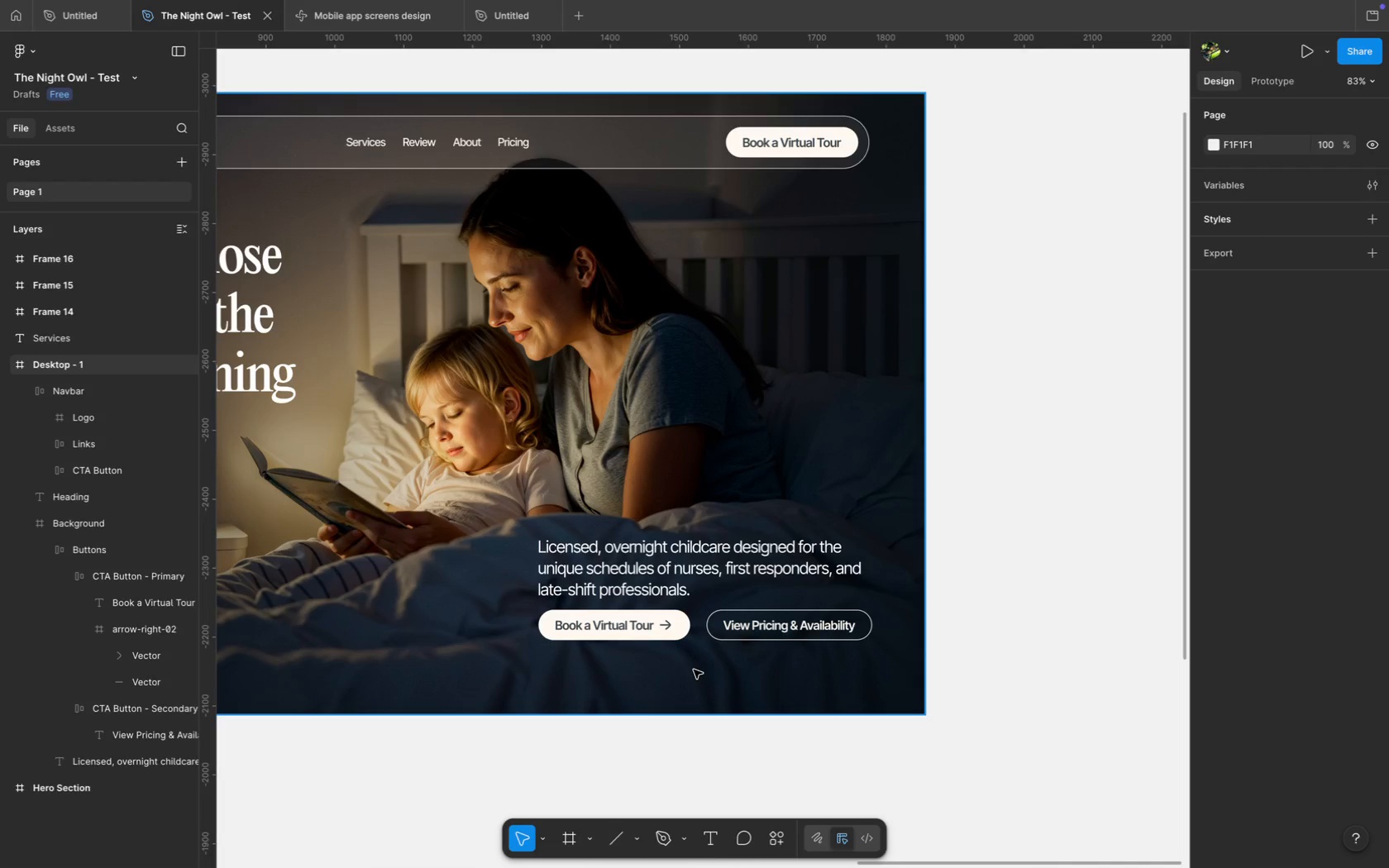 
wait(13.81)
 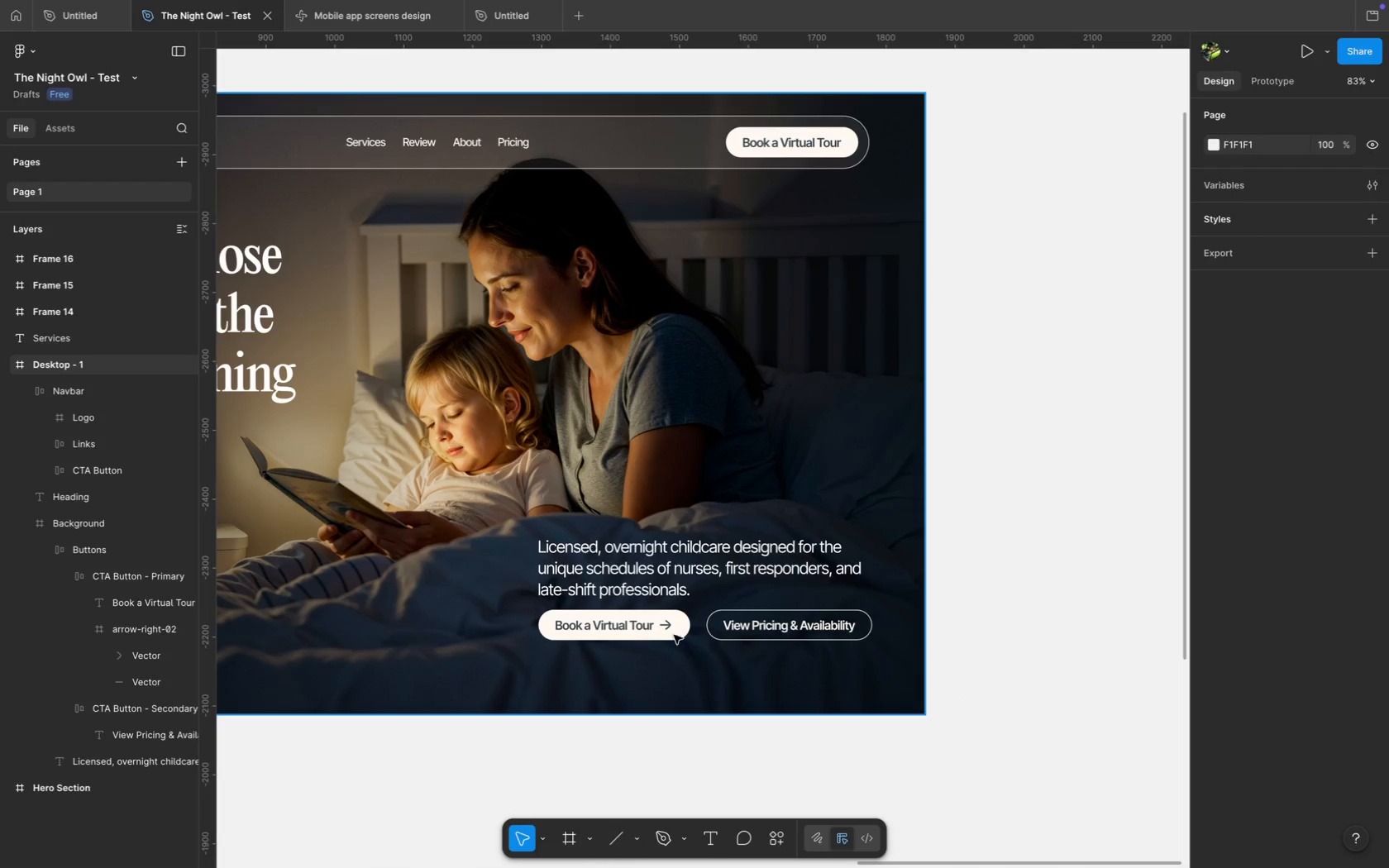 
double_click([647, 570])
 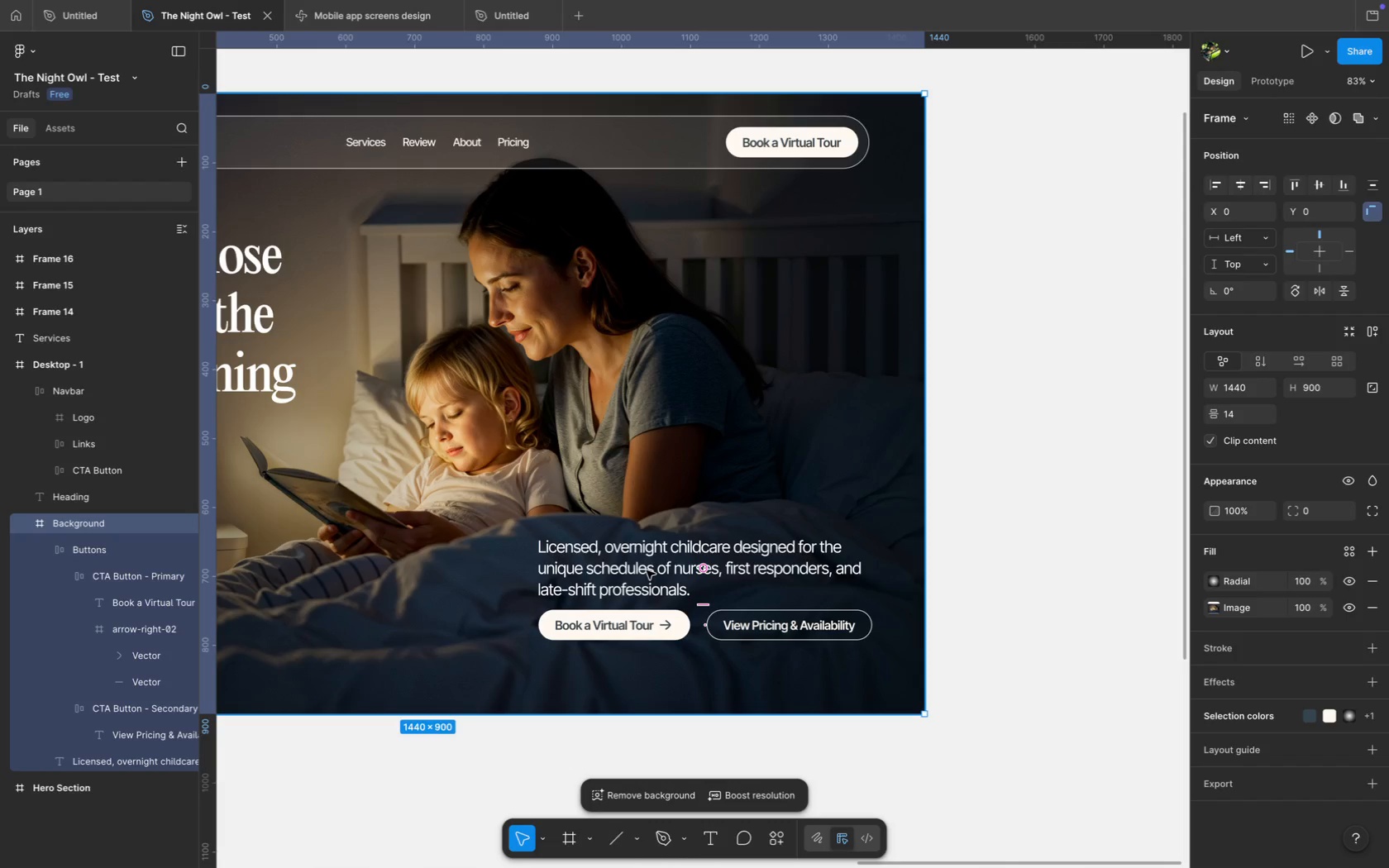 
hold_key(key=CommandLeft, duration=1.12)
left_click([682, 635])
 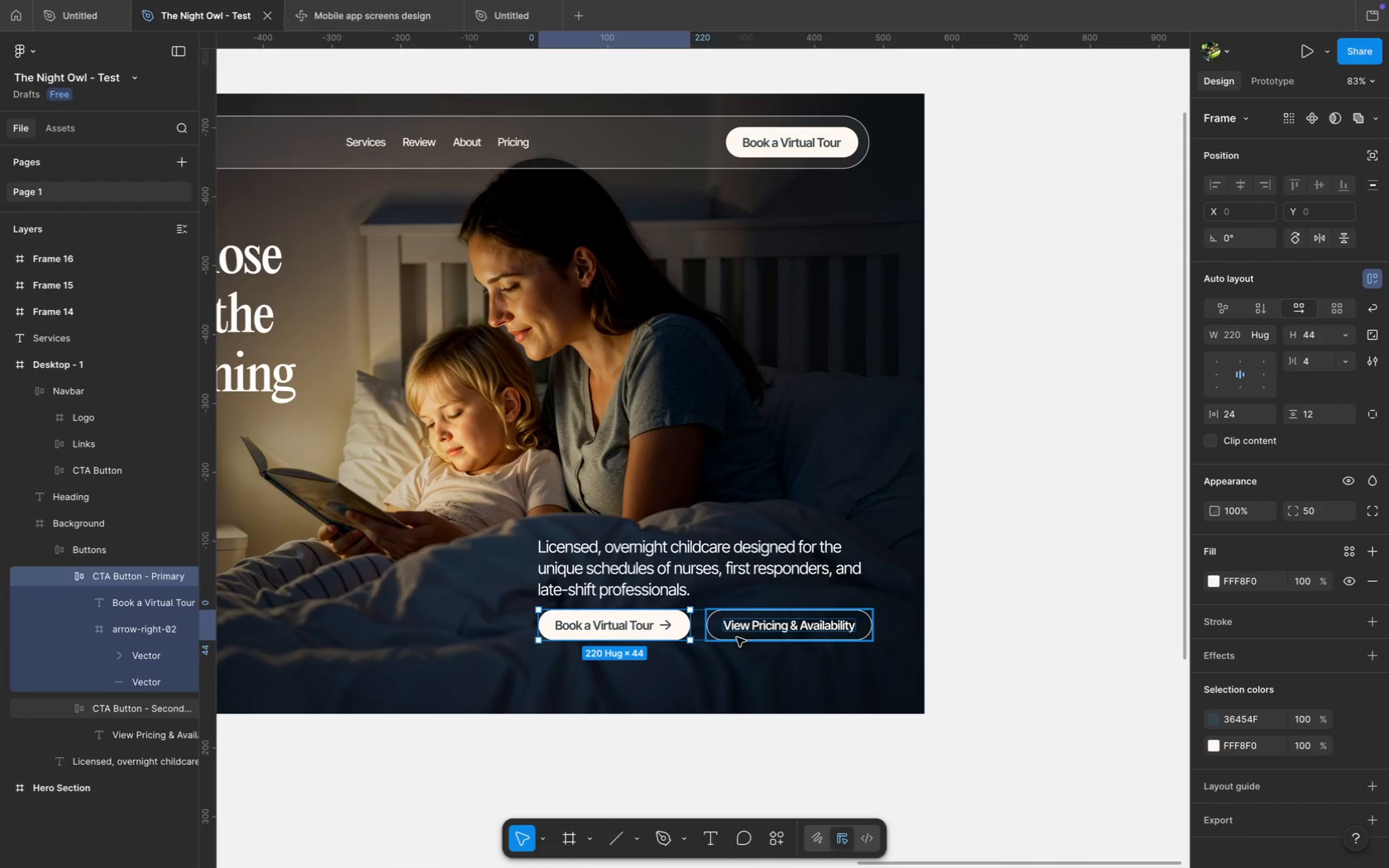 
hold_key(key=ShiftLeft, duration=0.58)
left_click([737, 637])
 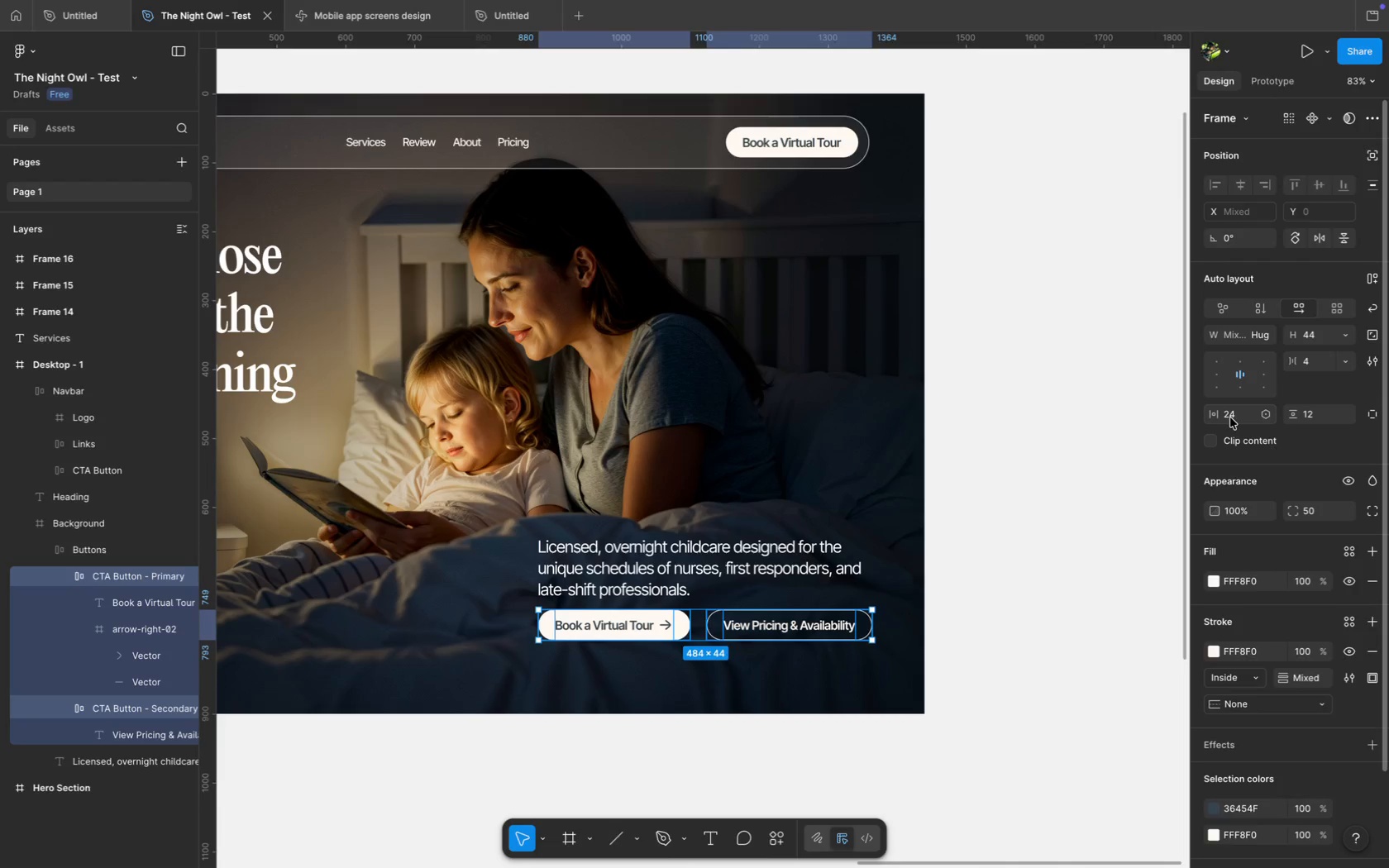 
left_click([1230, 417])
 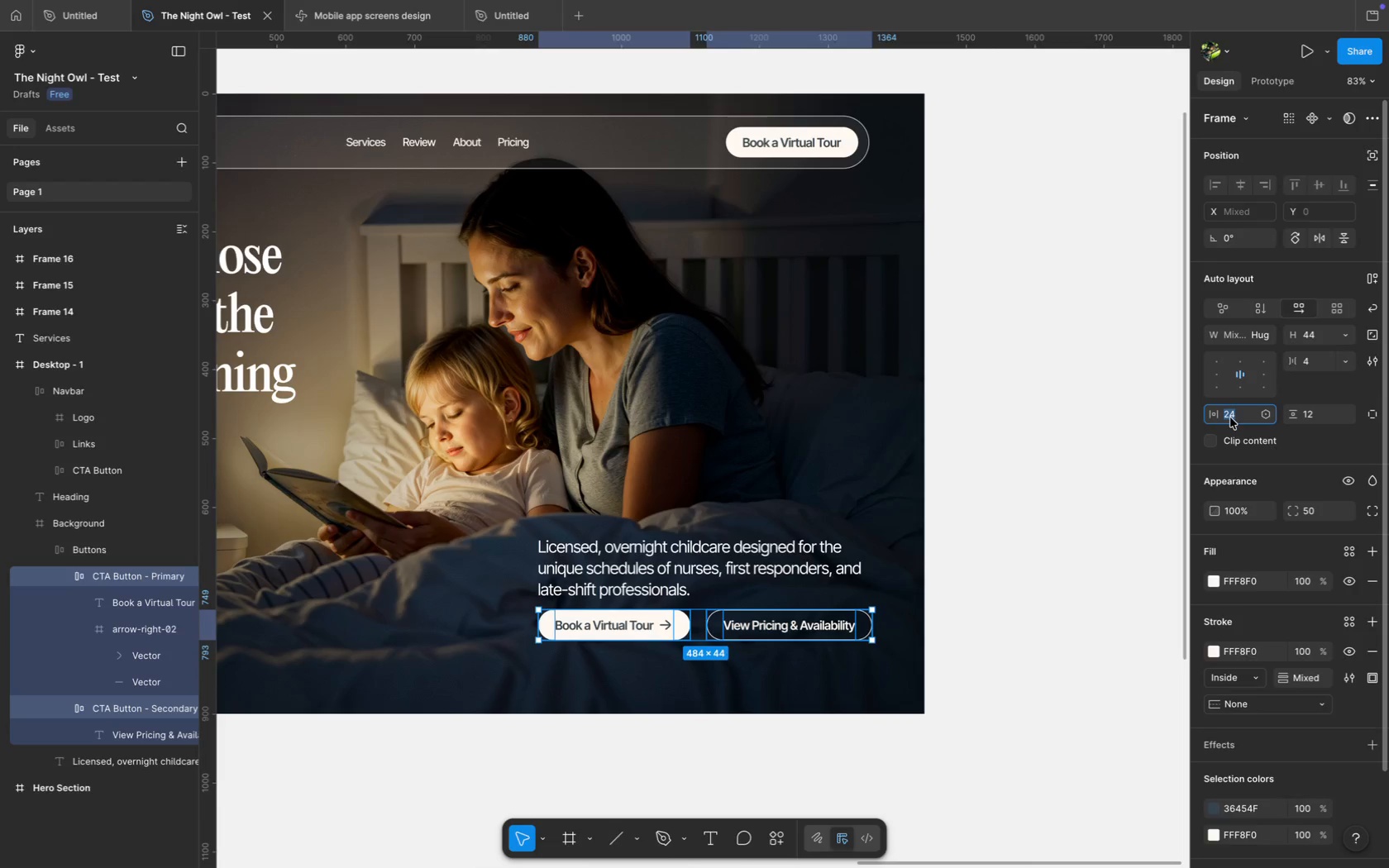 
key(ArrowUp)
 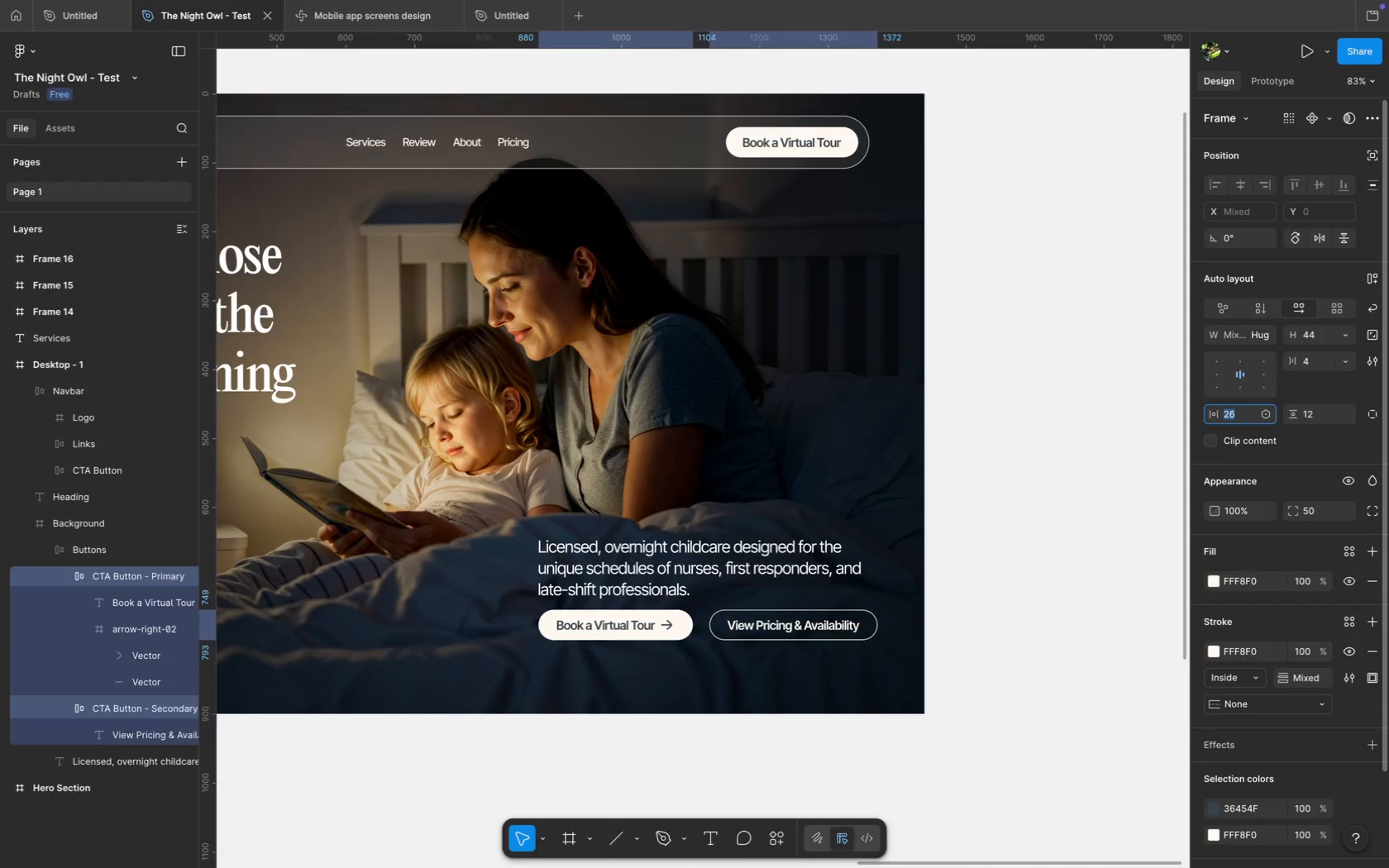 
key(ArrowUp)
 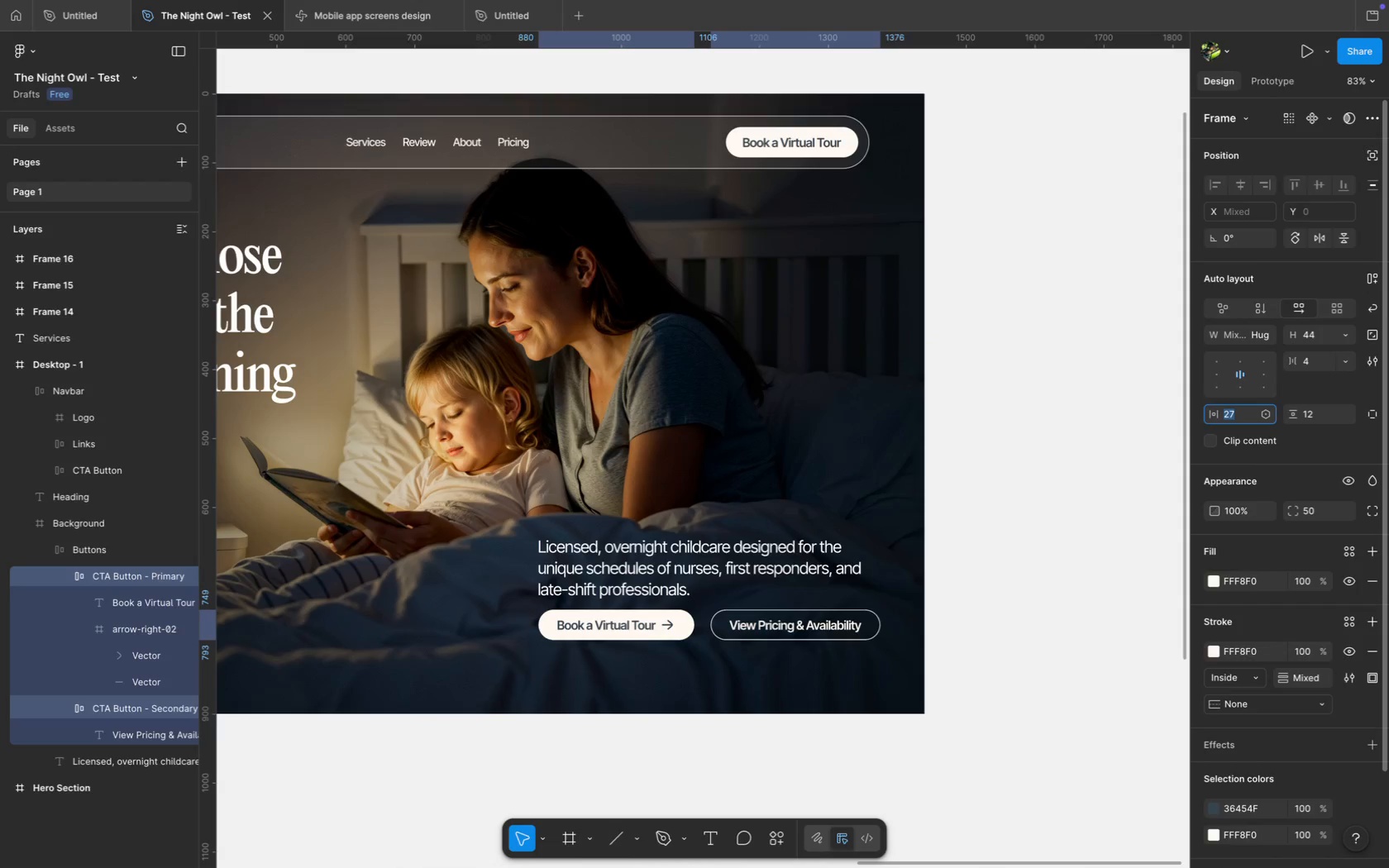 
key(ArrowUp)
 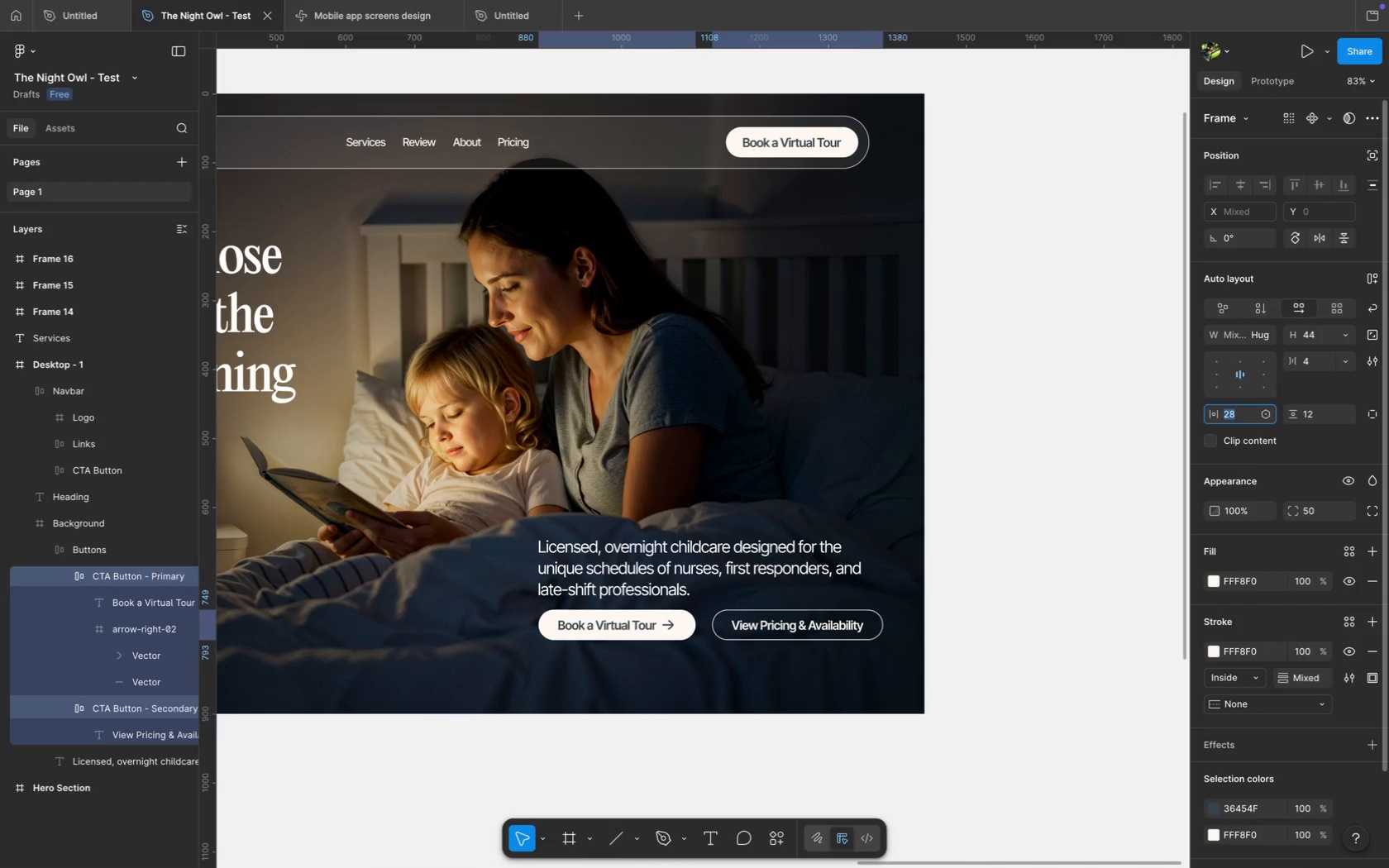 
key(ArrowUp)
 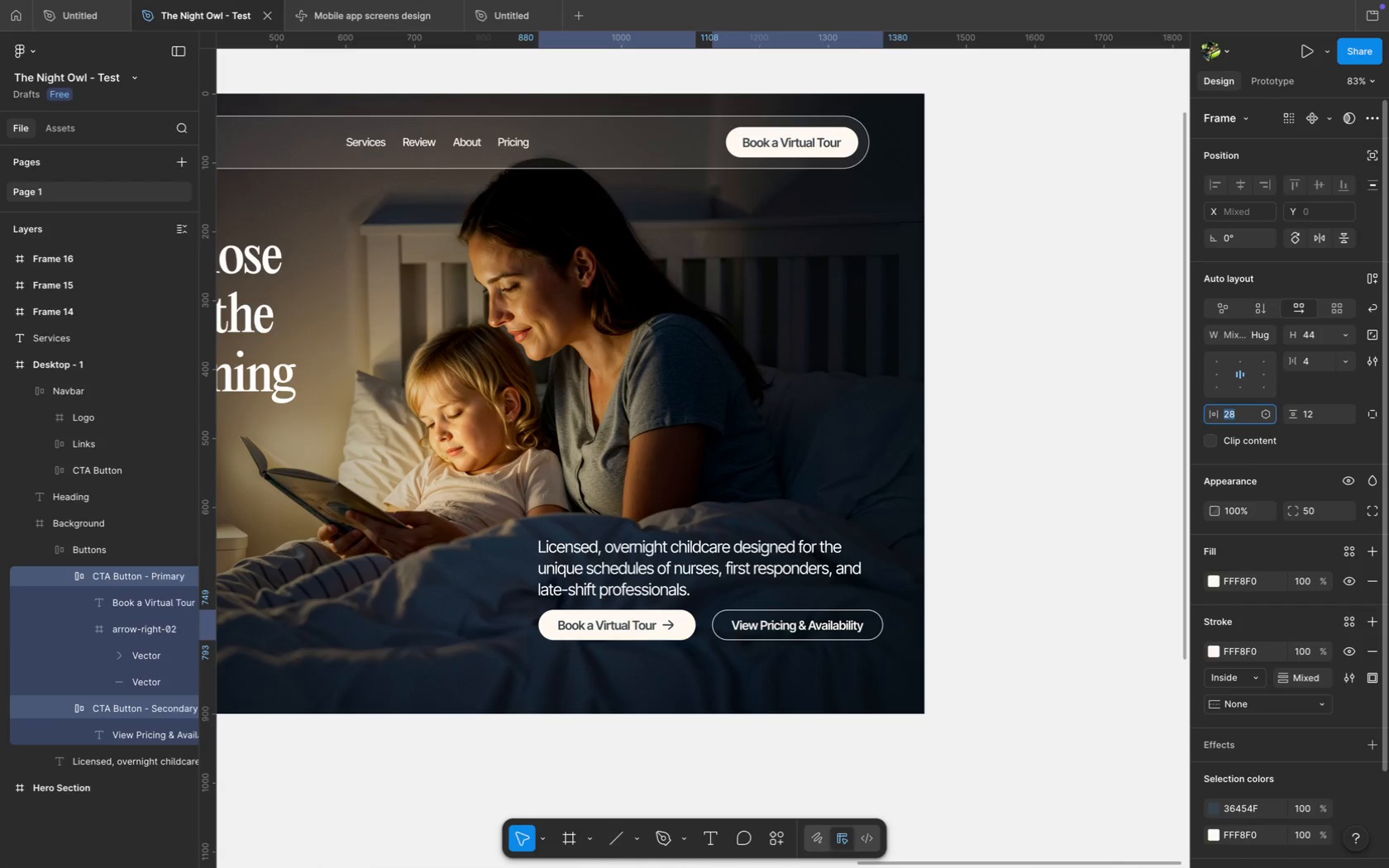 
key(ArrowUp)
 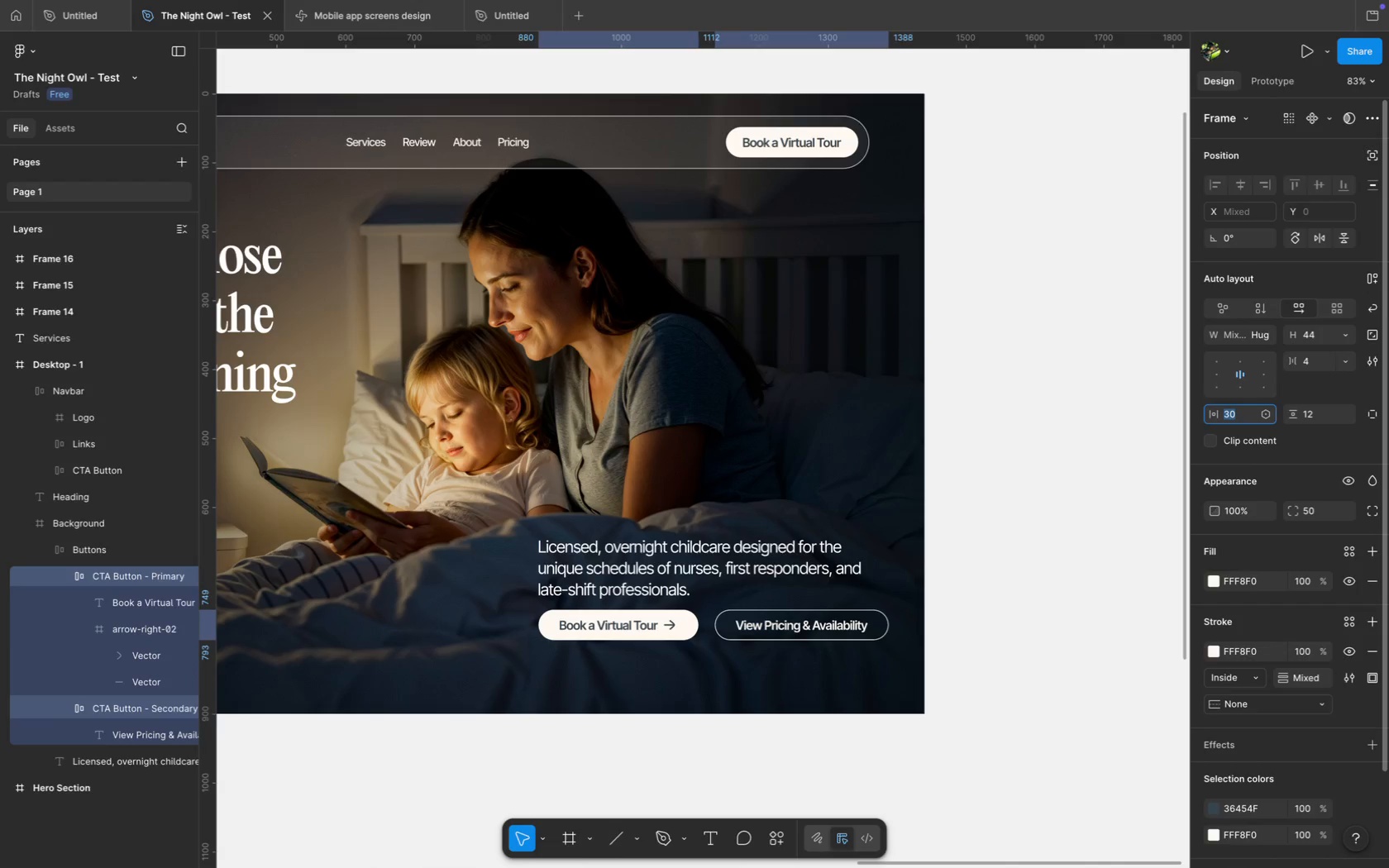 
key(ArrowUp)
 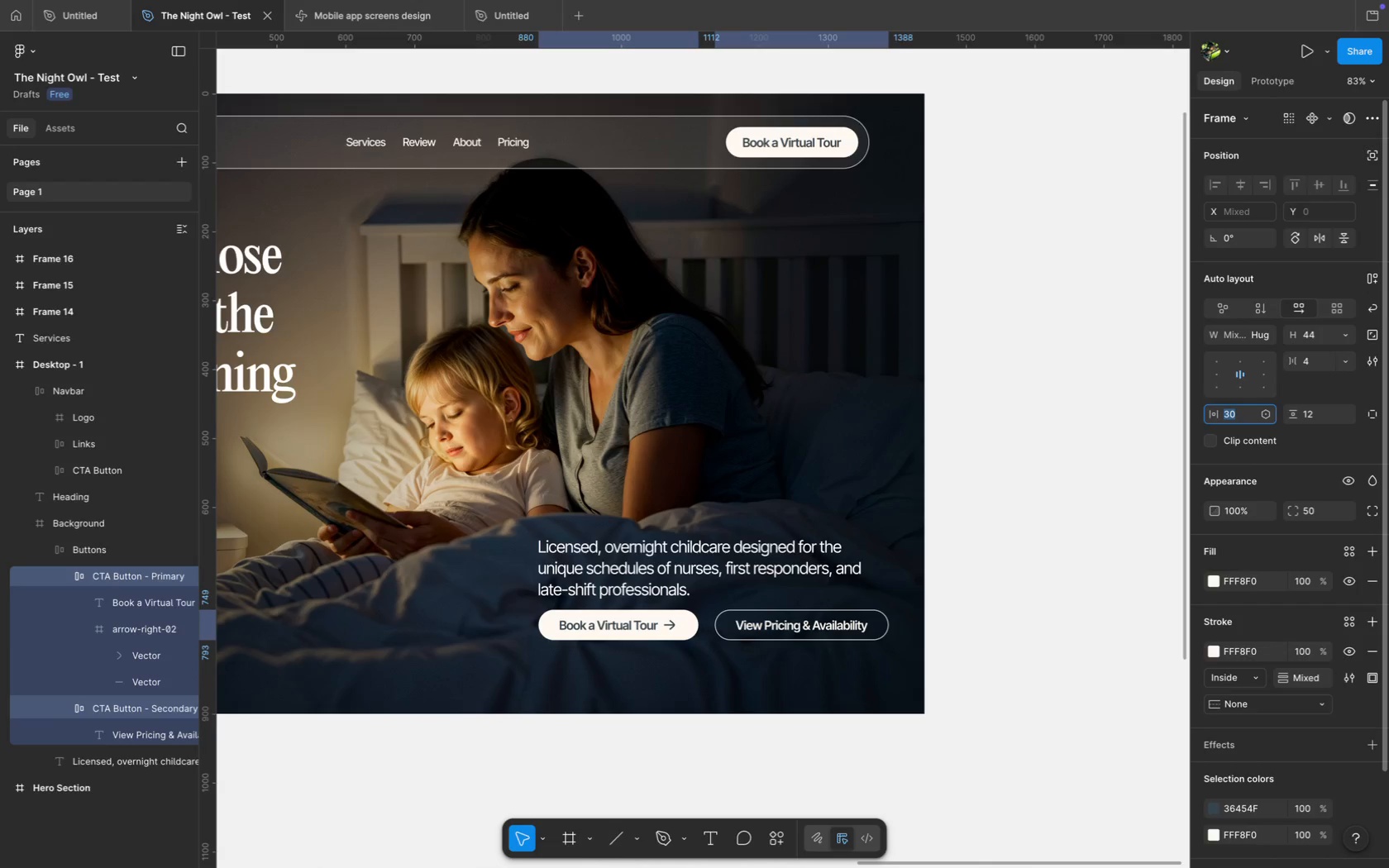 
key(ArrowUp)
 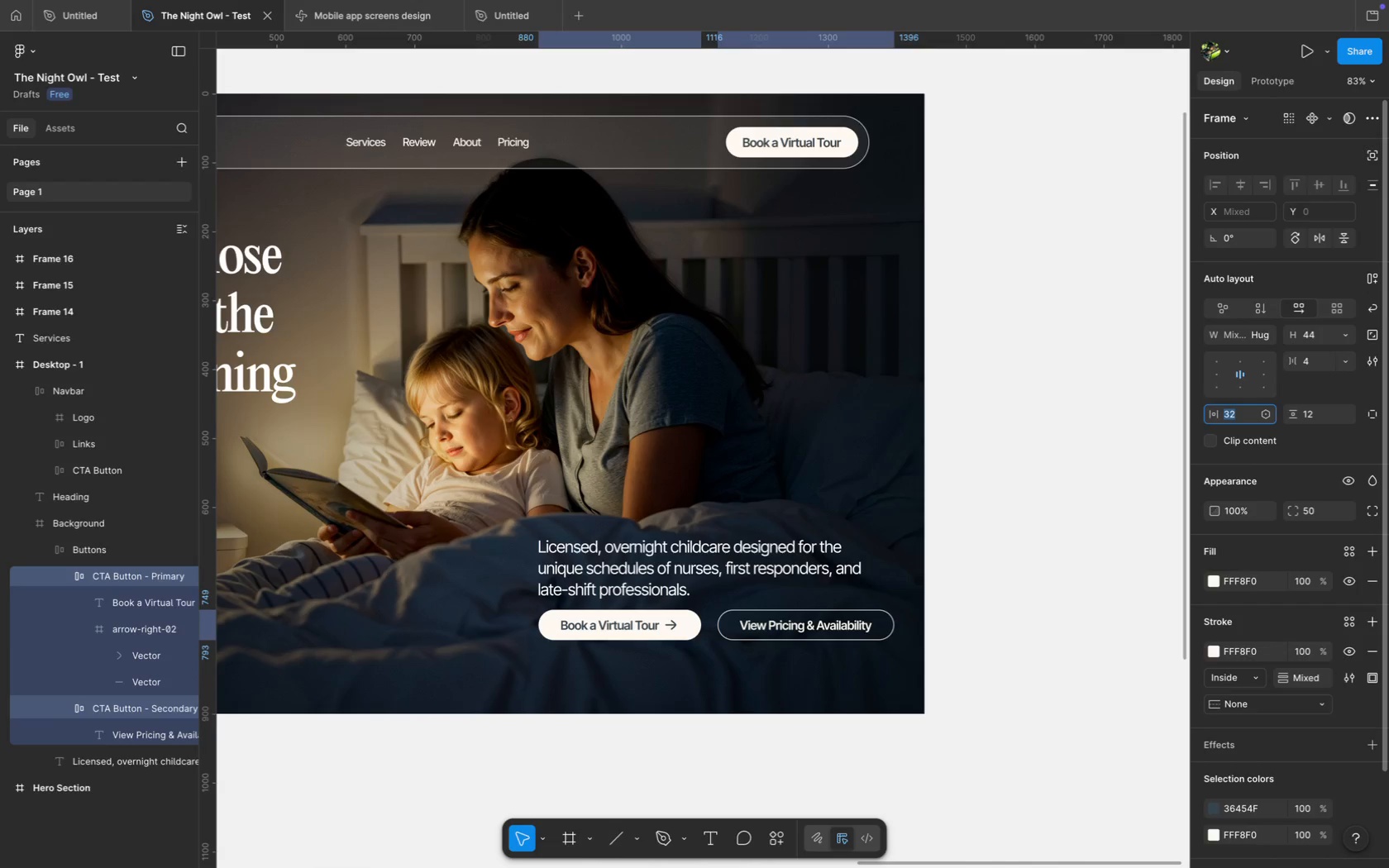 
key(ArrowUp)
 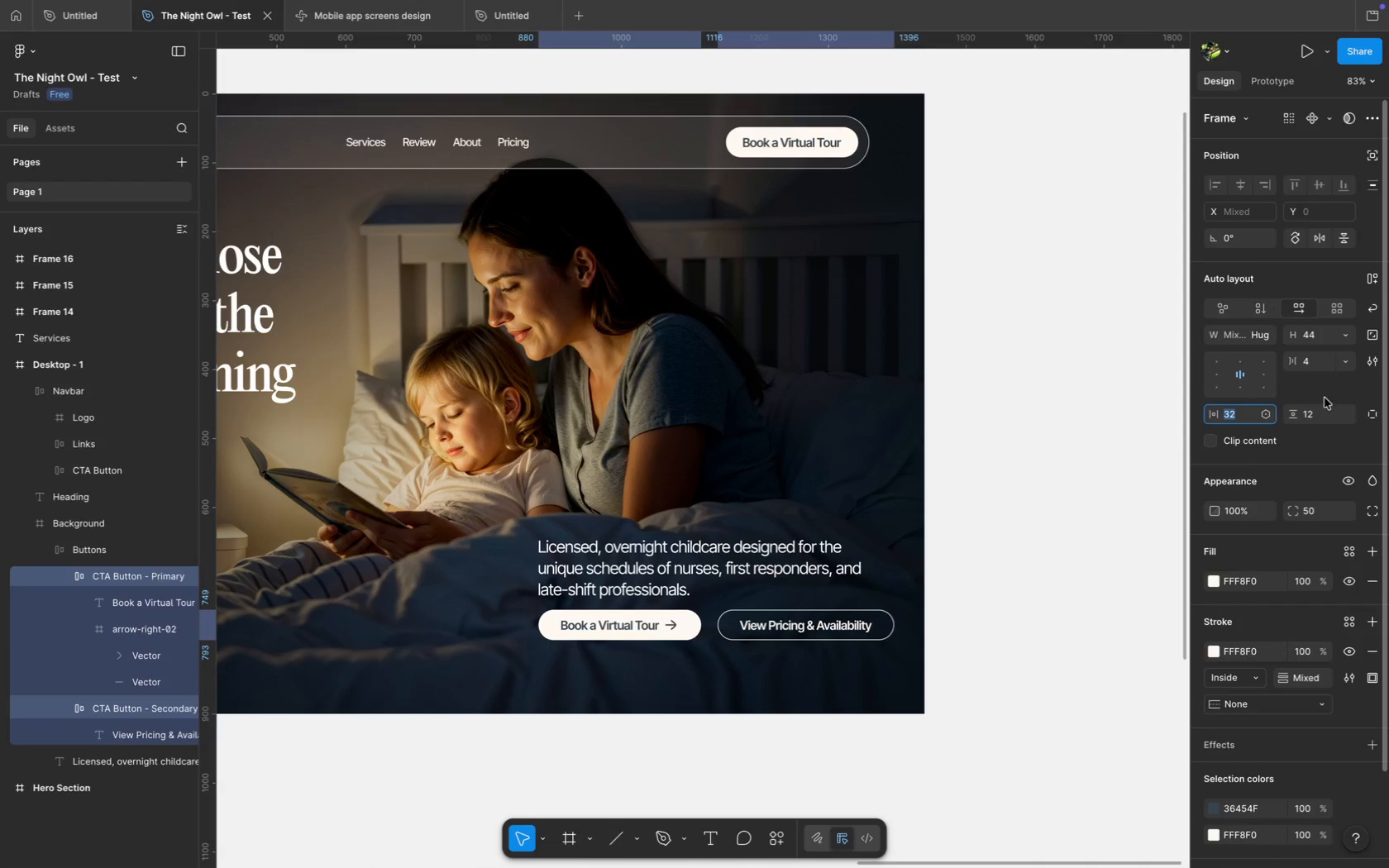 
left_click([1315, 414])
 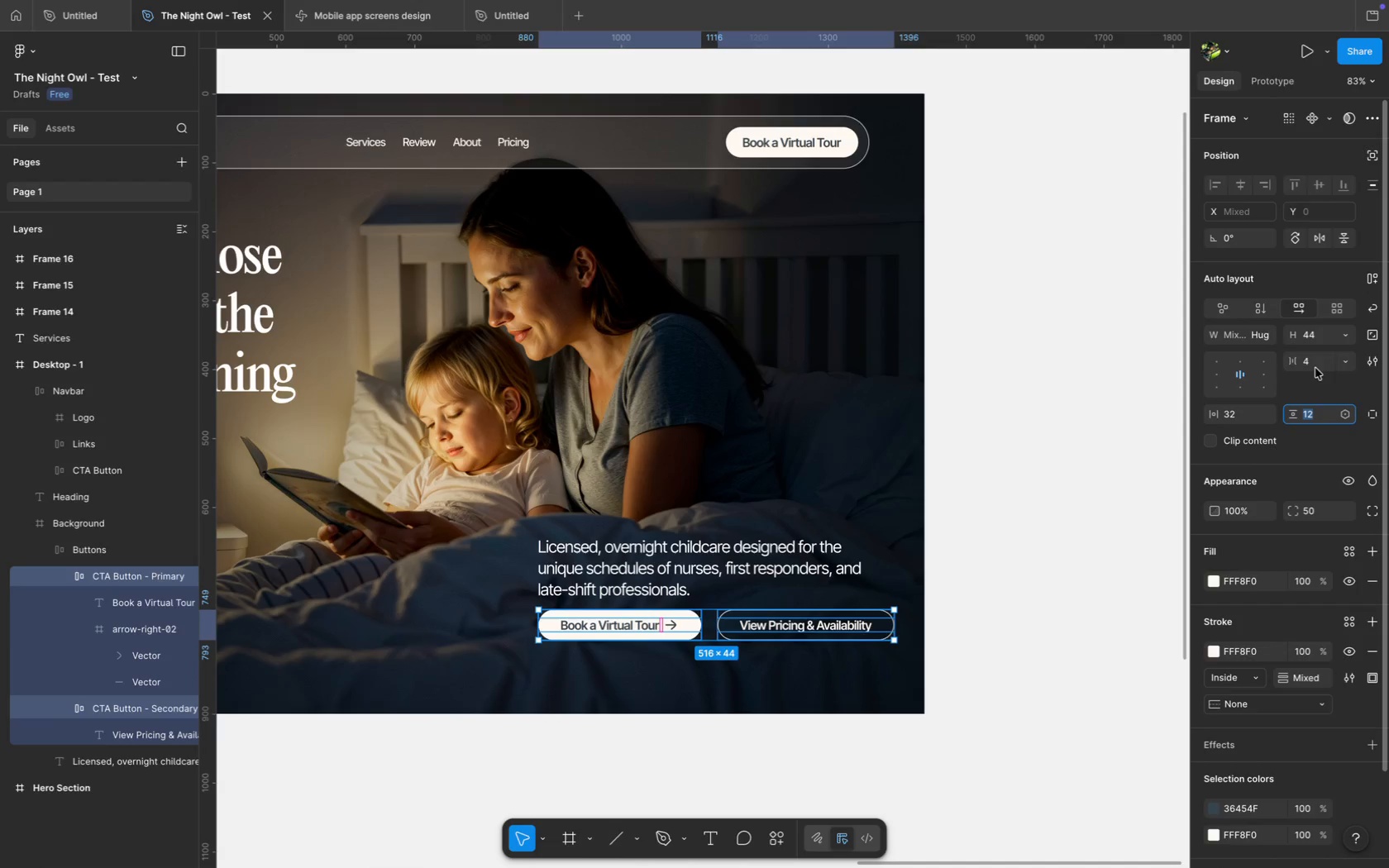 
left_click([1353, 337])
 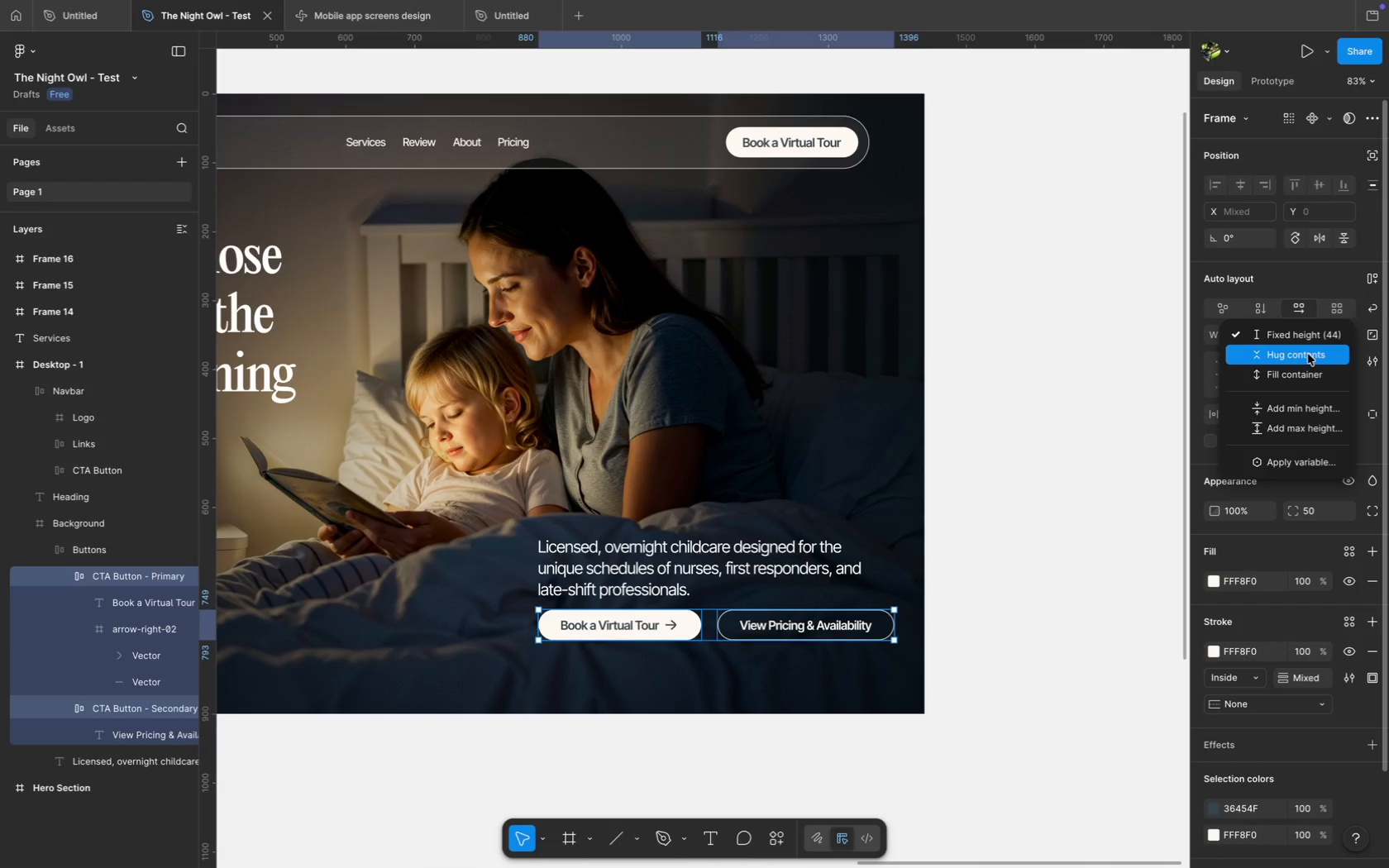 
left_click([1308, 354])
 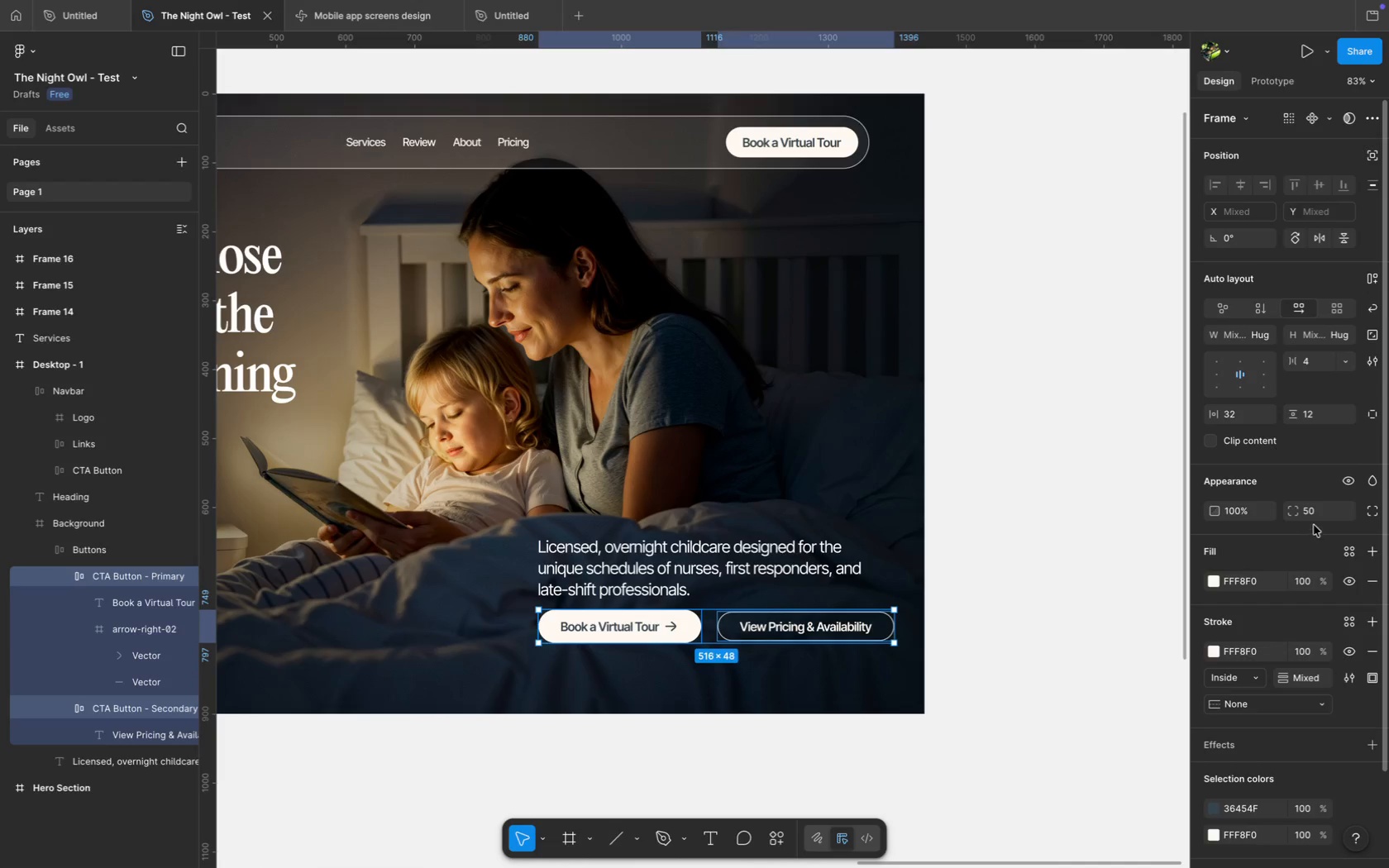 
left_click([1321, 414])
 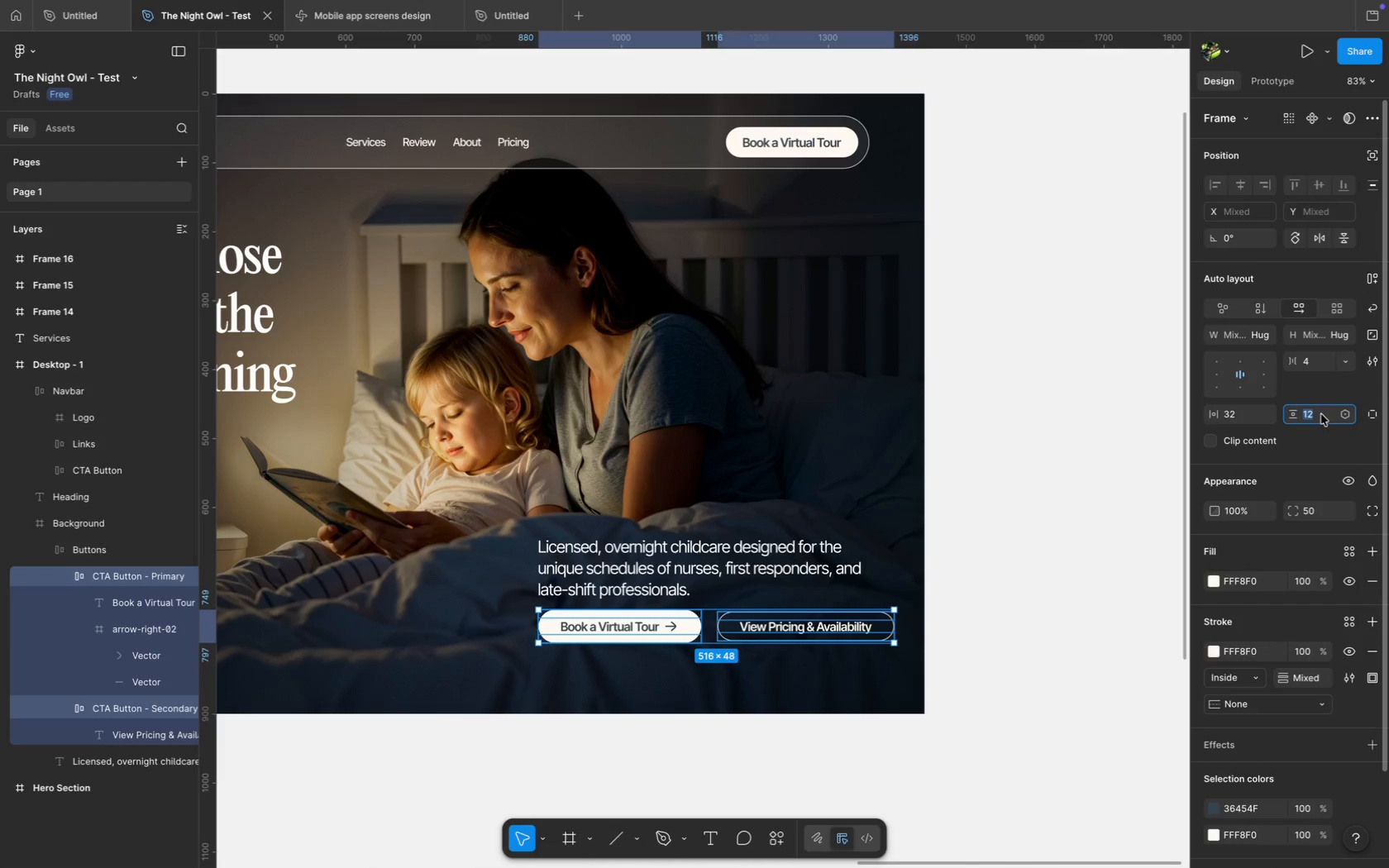 
key(ArrowUp)
 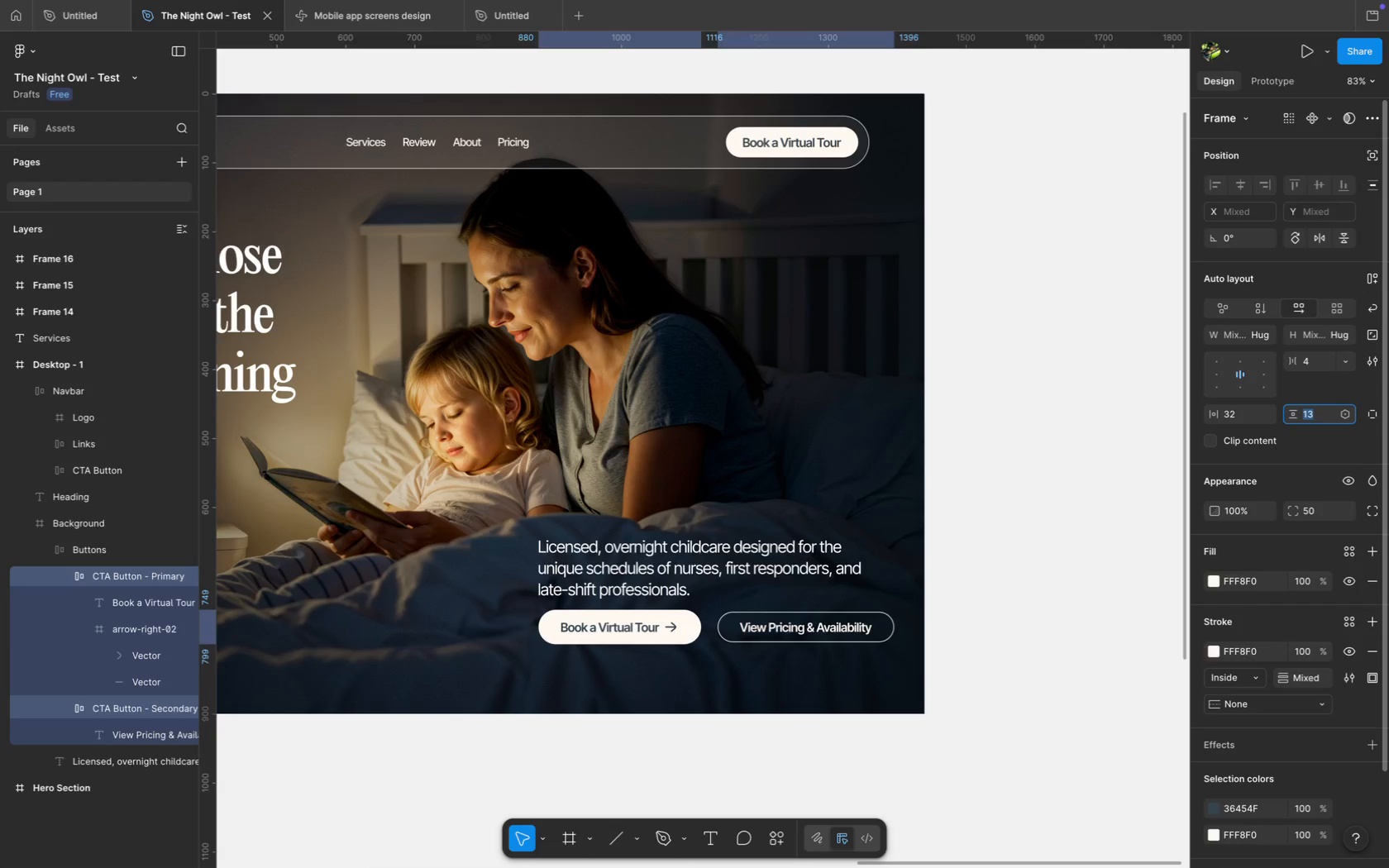 
key(ArrowUp)
 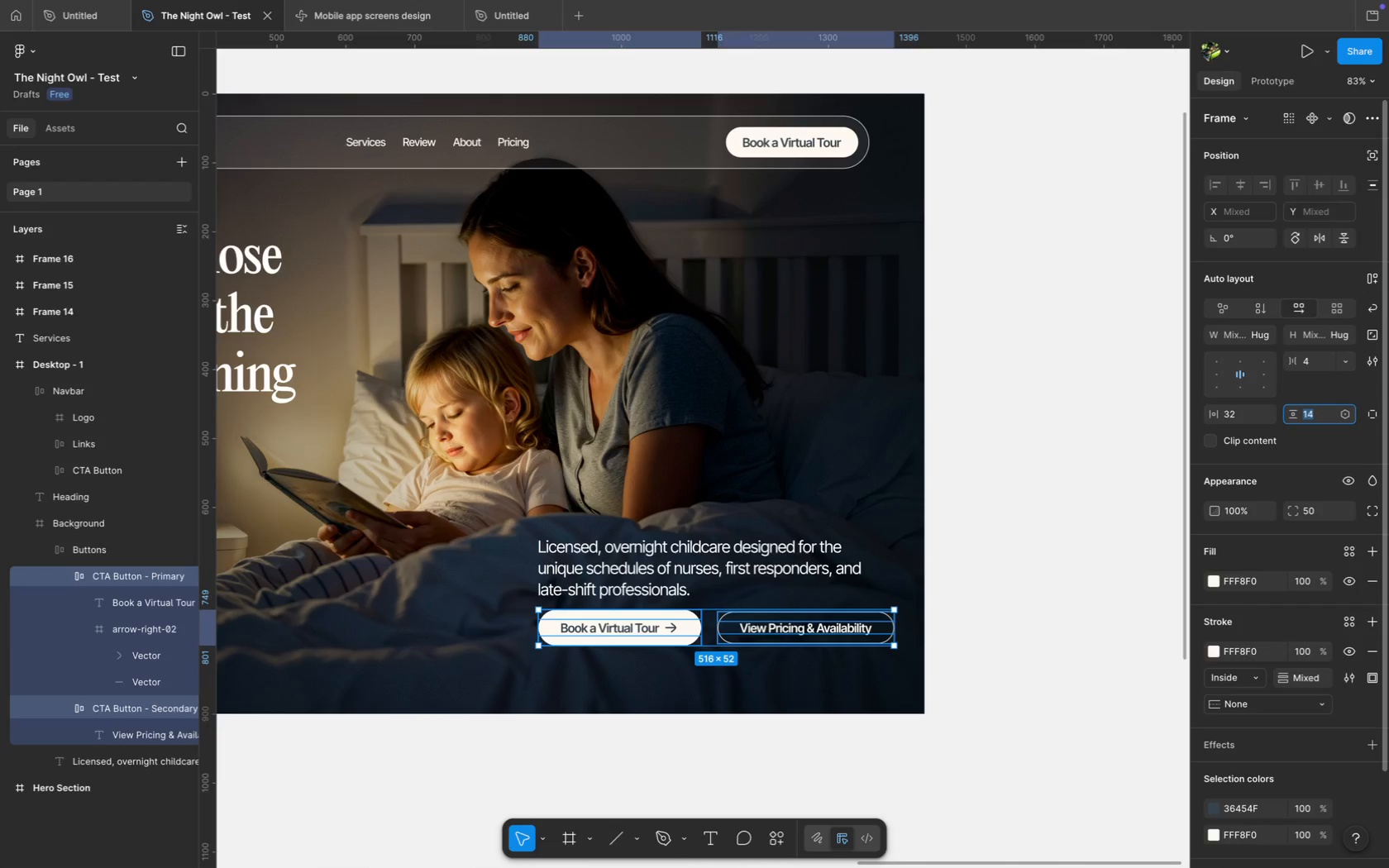 
wait(8.54)
 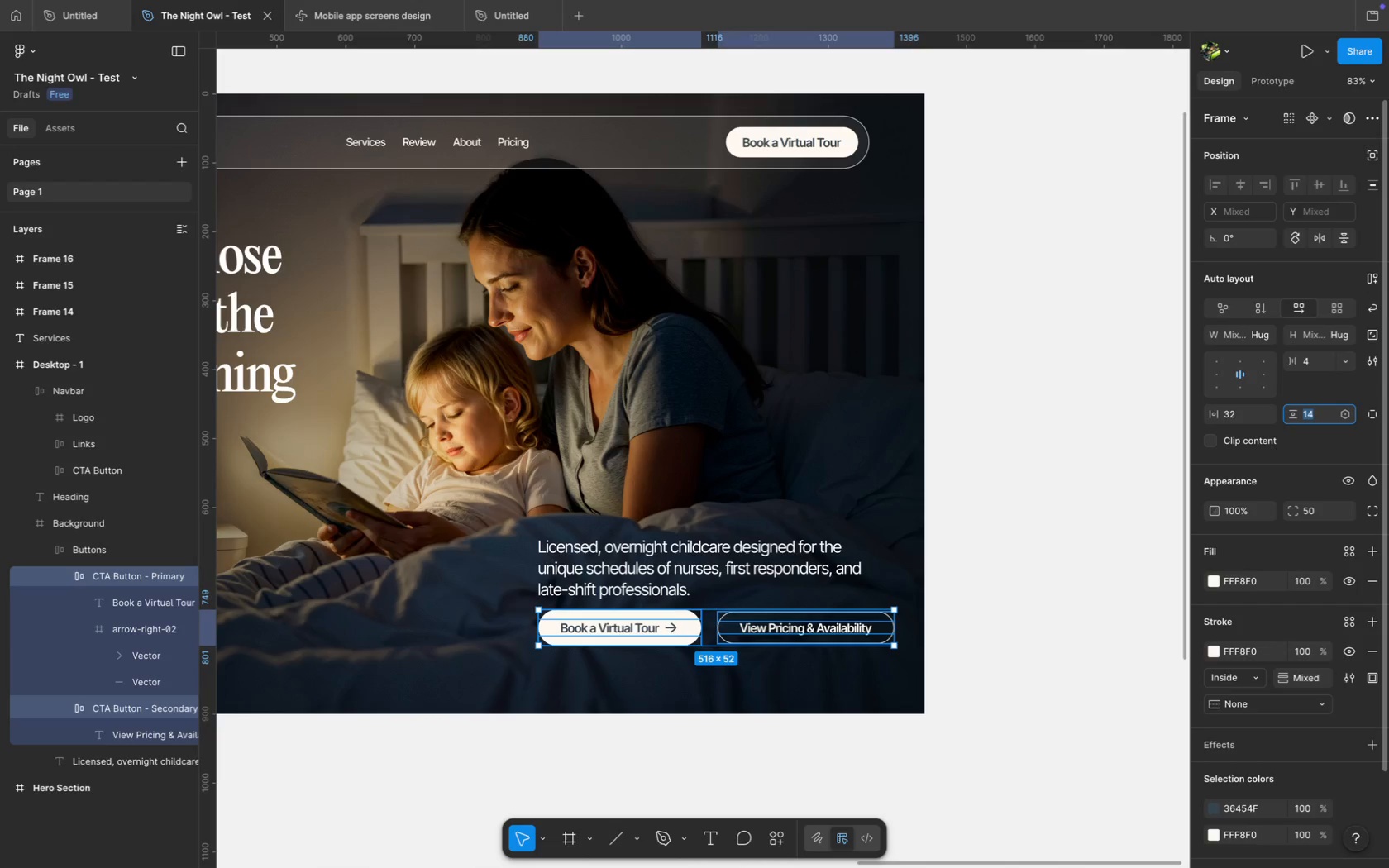 
double_click([609, 629])
 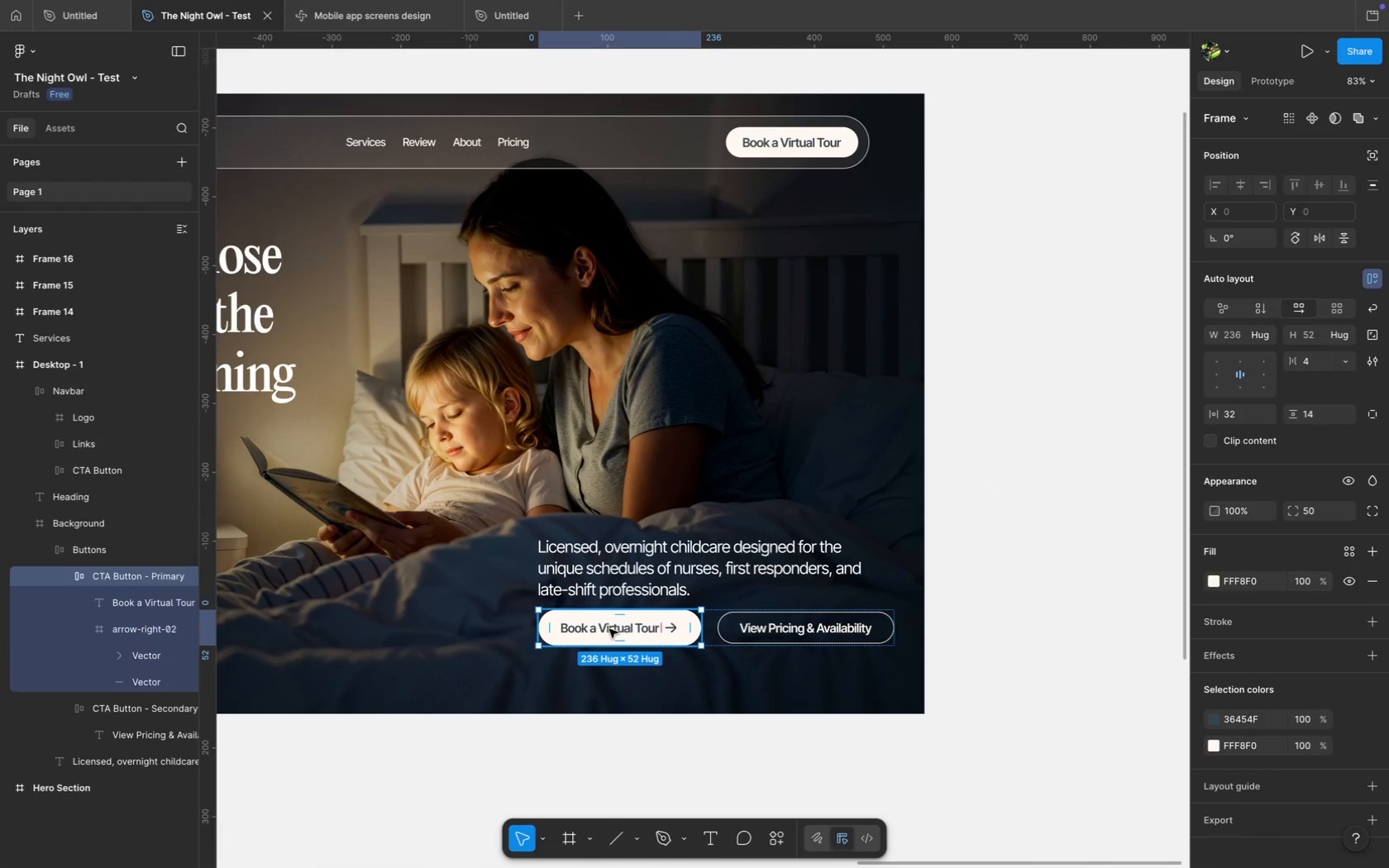 
double_click([609, 629])
 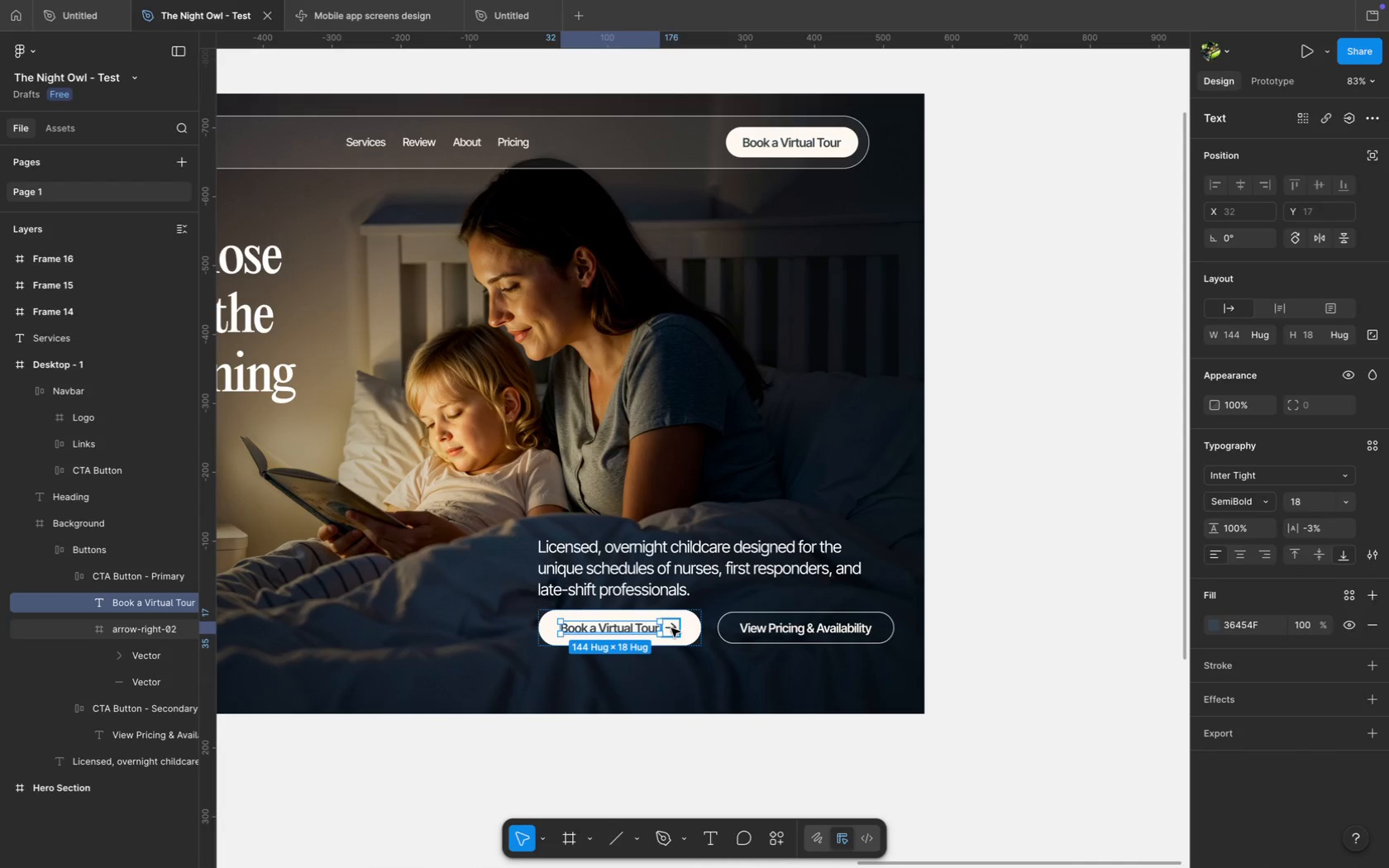 
left_click([671, 628])
 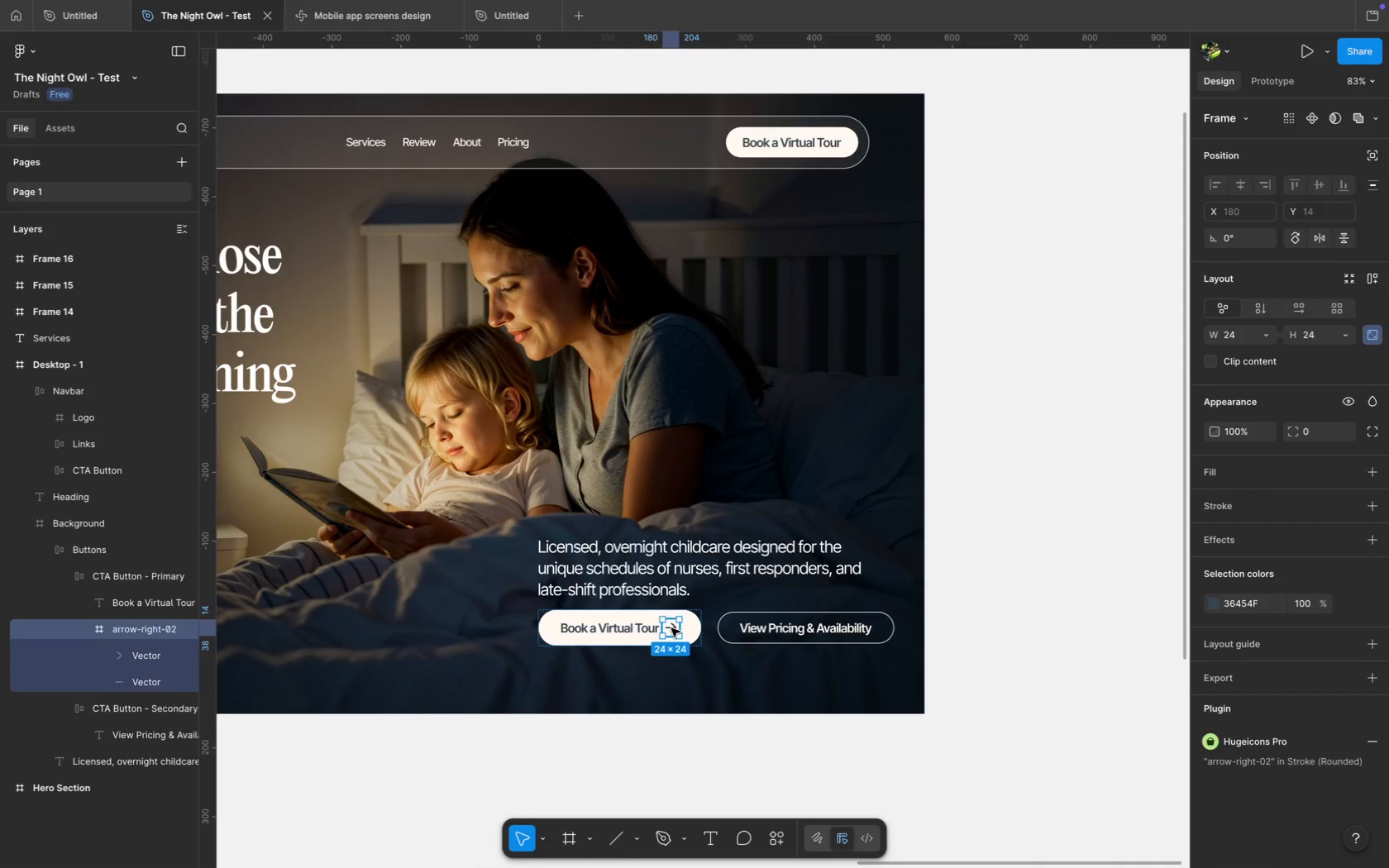 
key(K)
 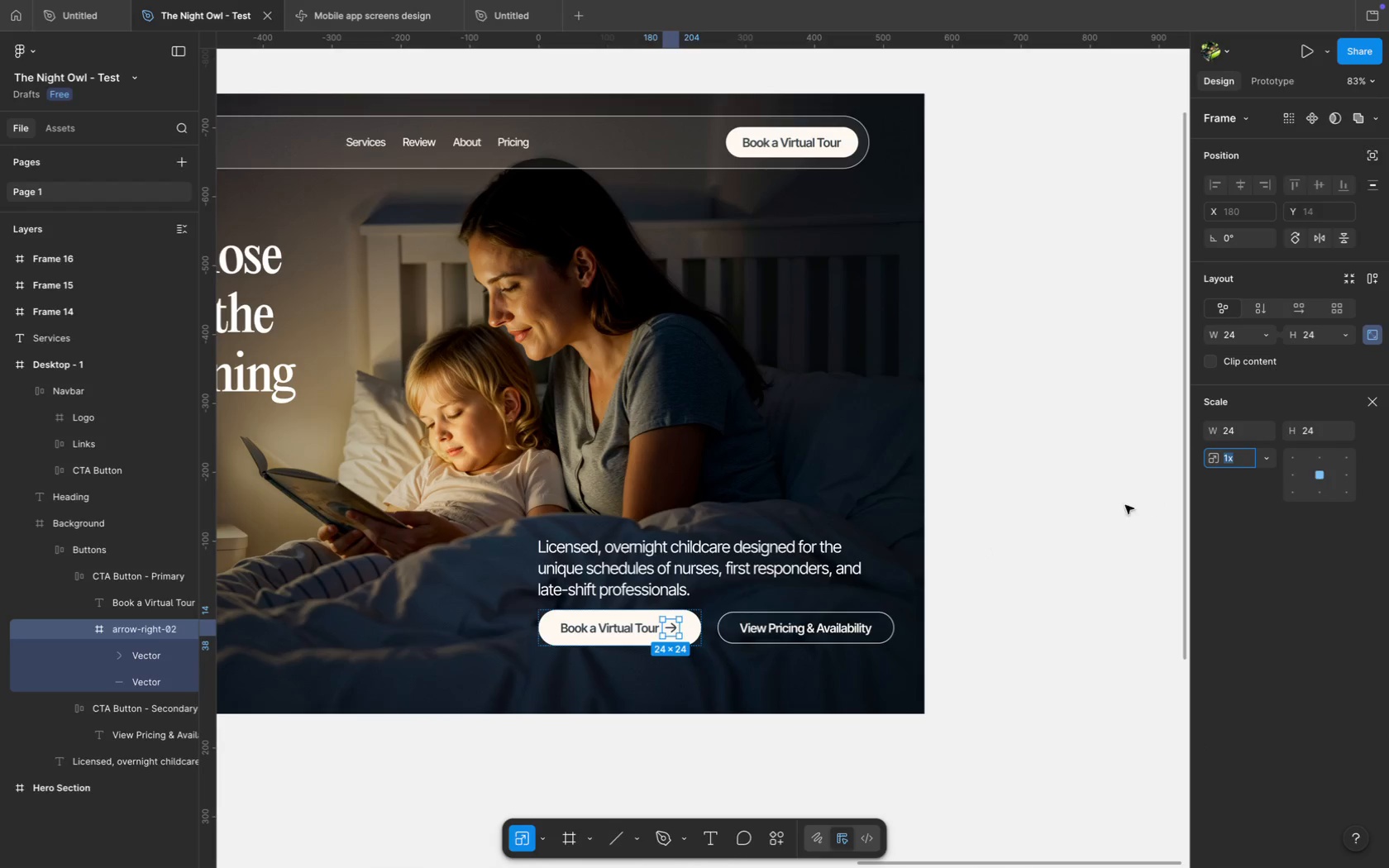 
left_click([629, 634])
 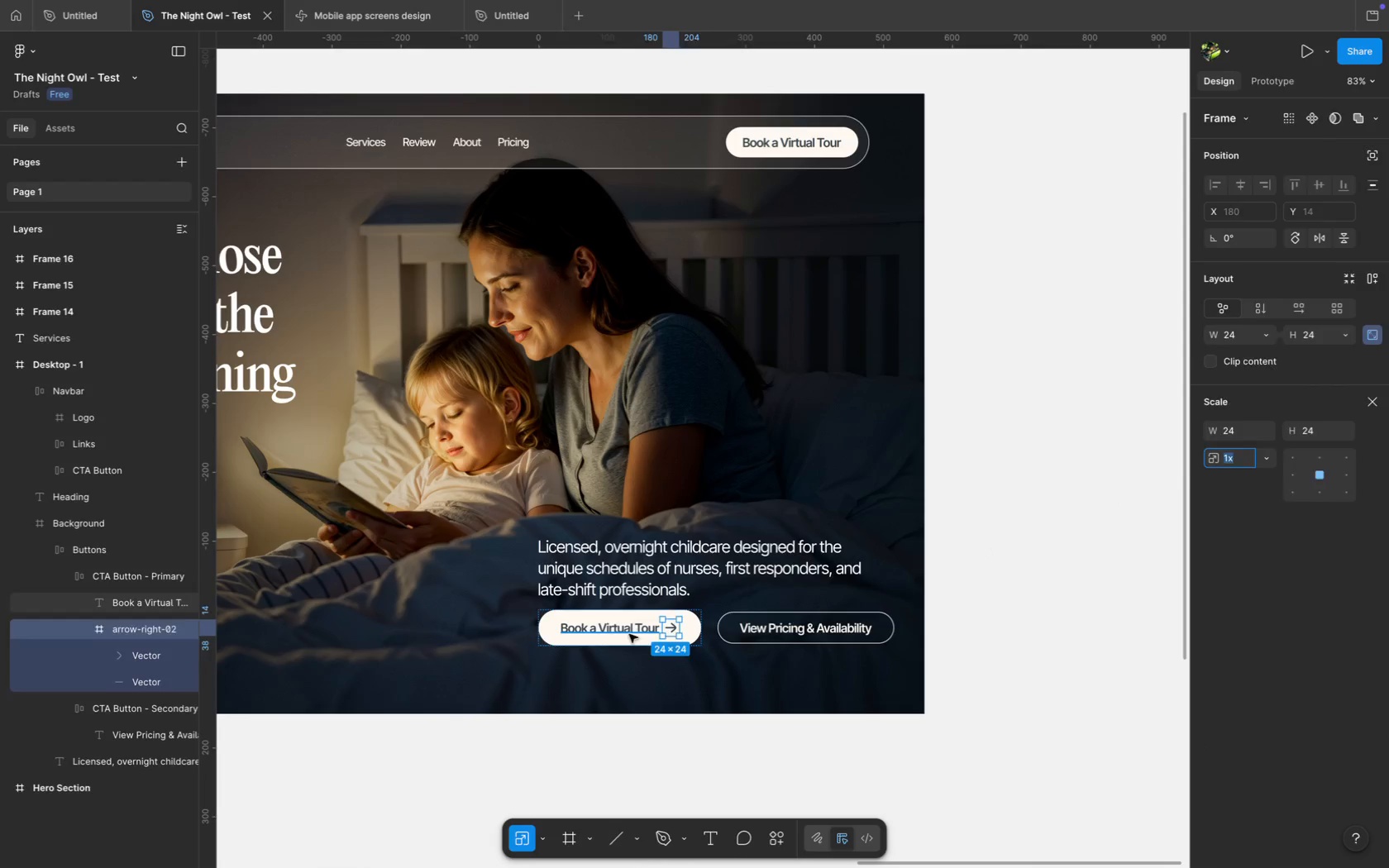 
left_click([675, 627])
 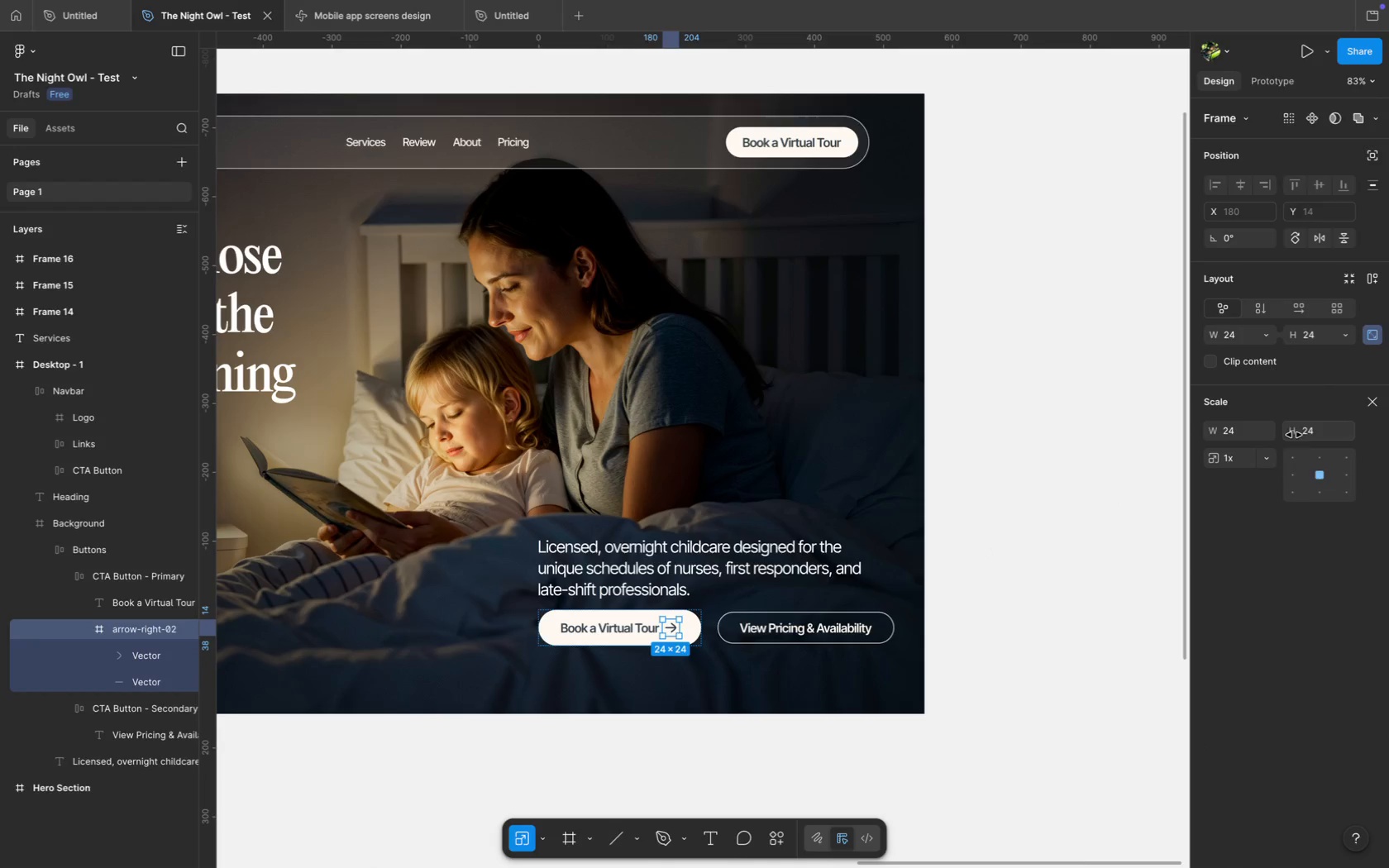 
left_click([1313, 428])
 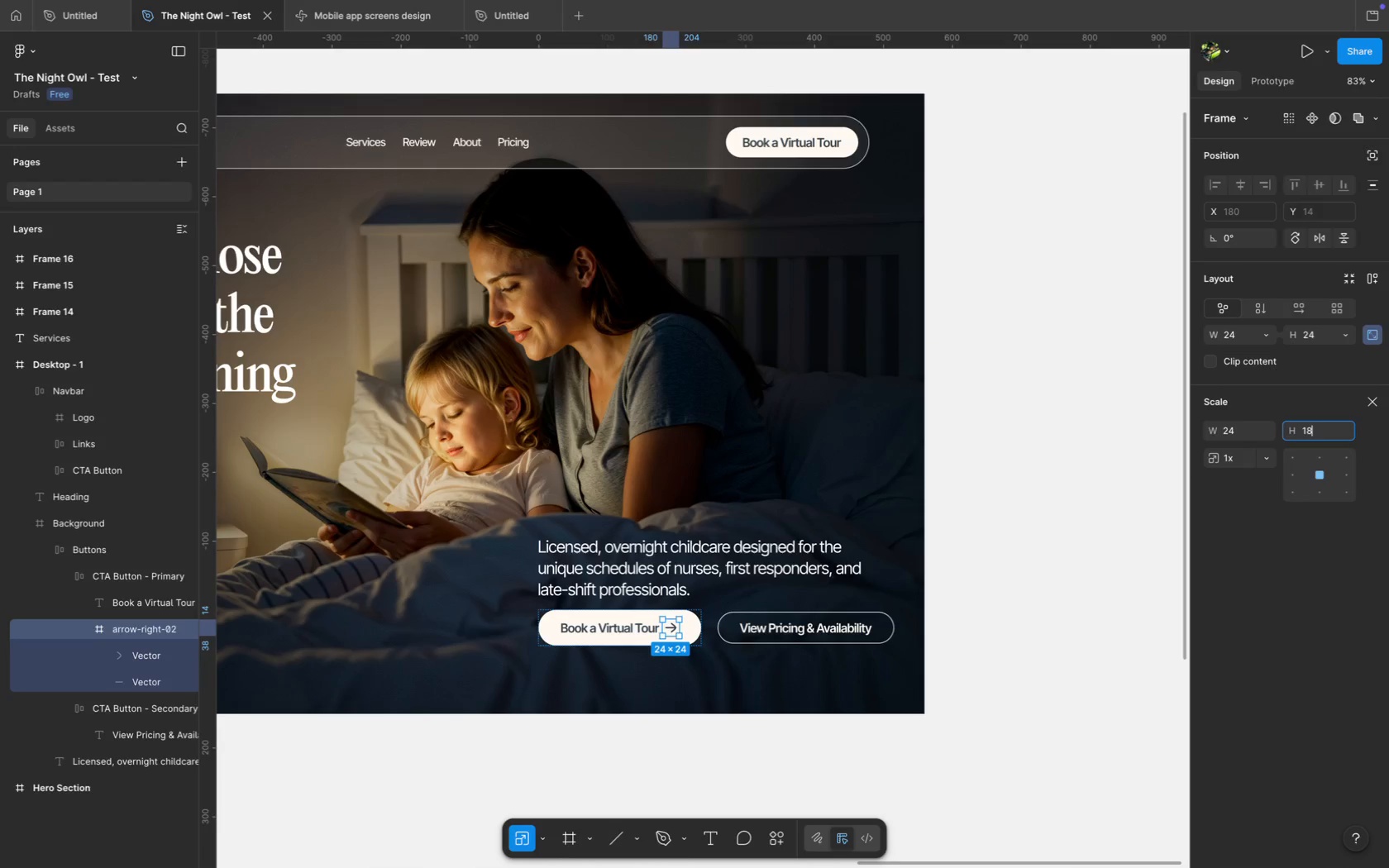 
type(18)
 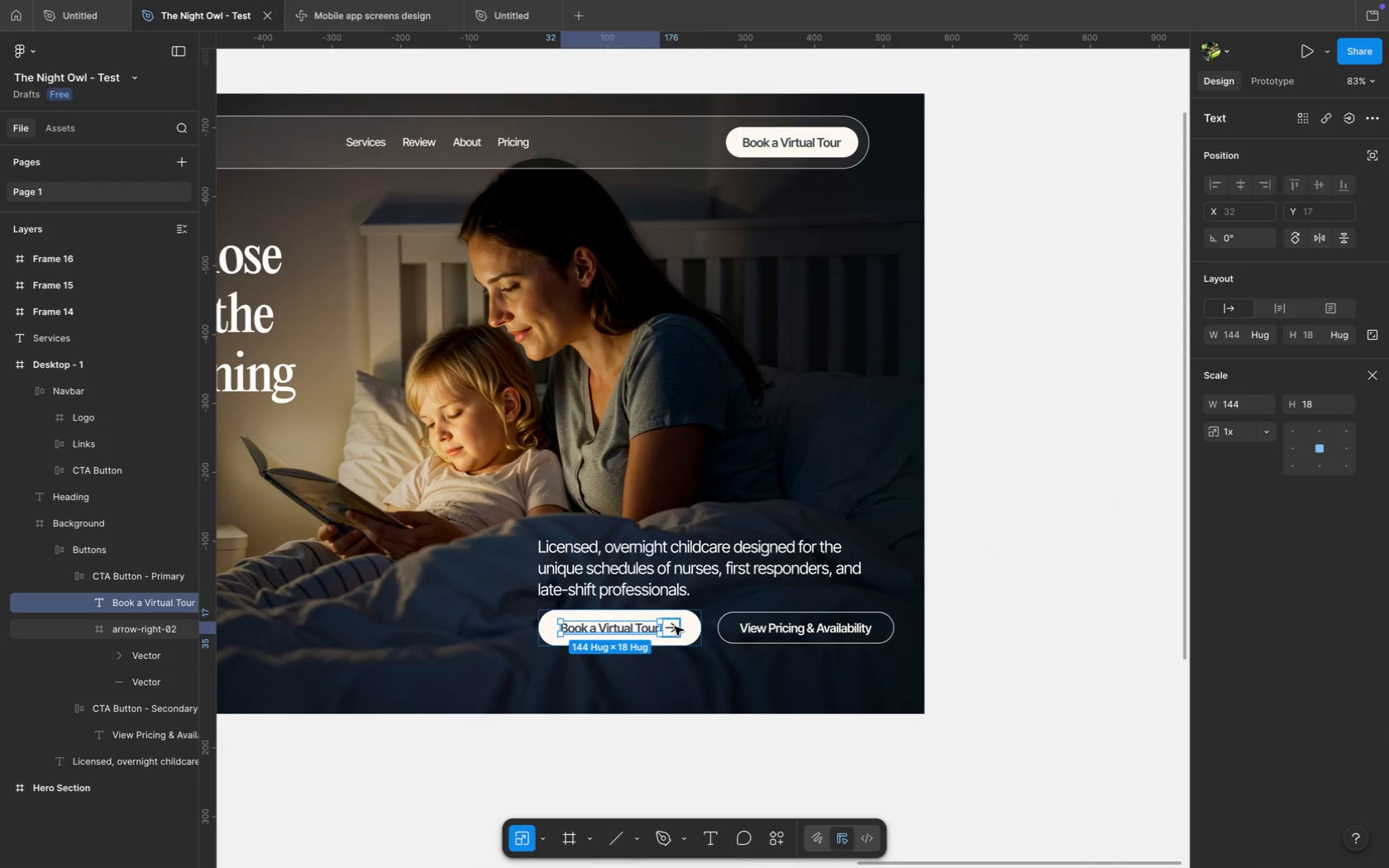 
key(Enter)
 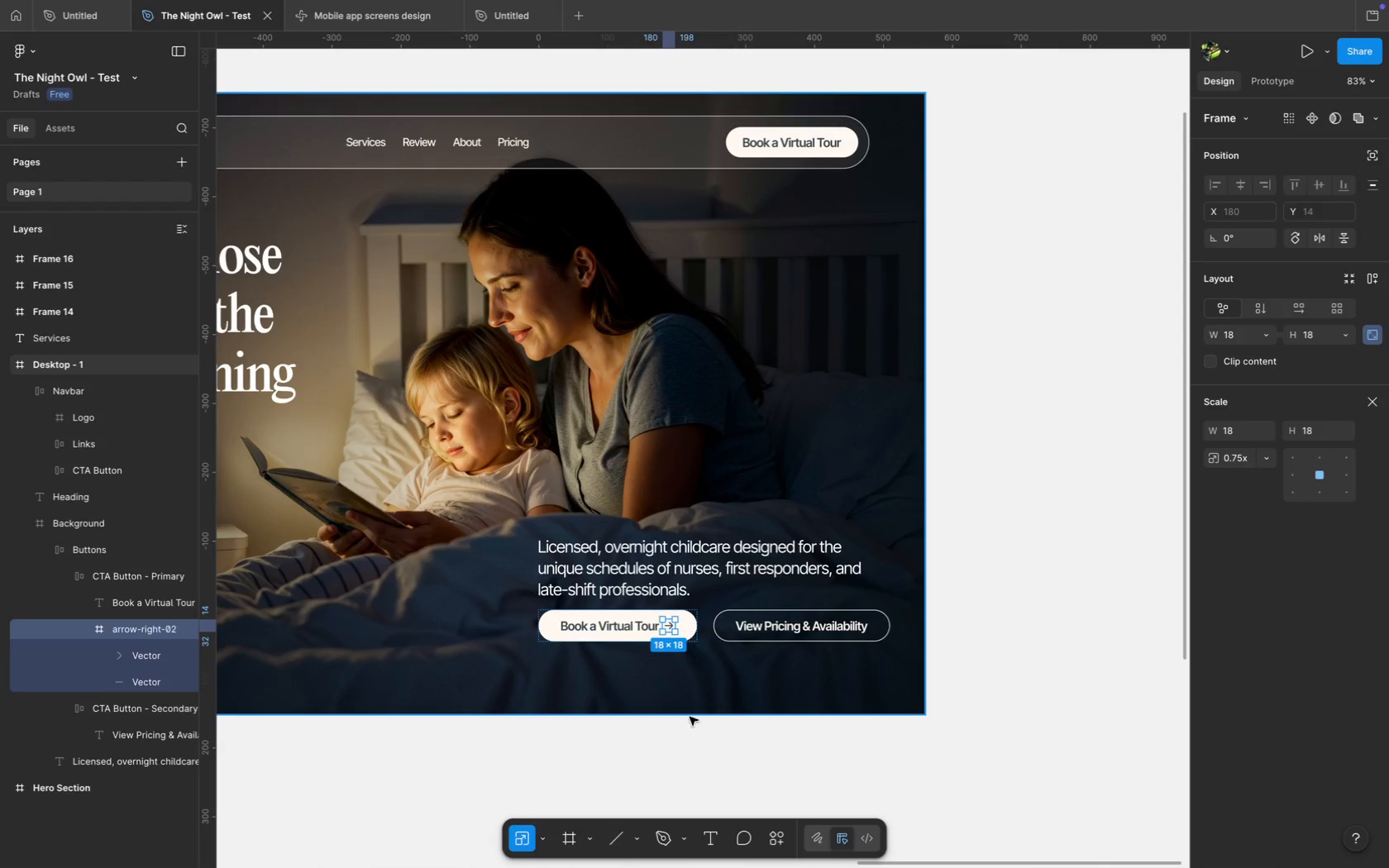 
left_click([675, 743])
 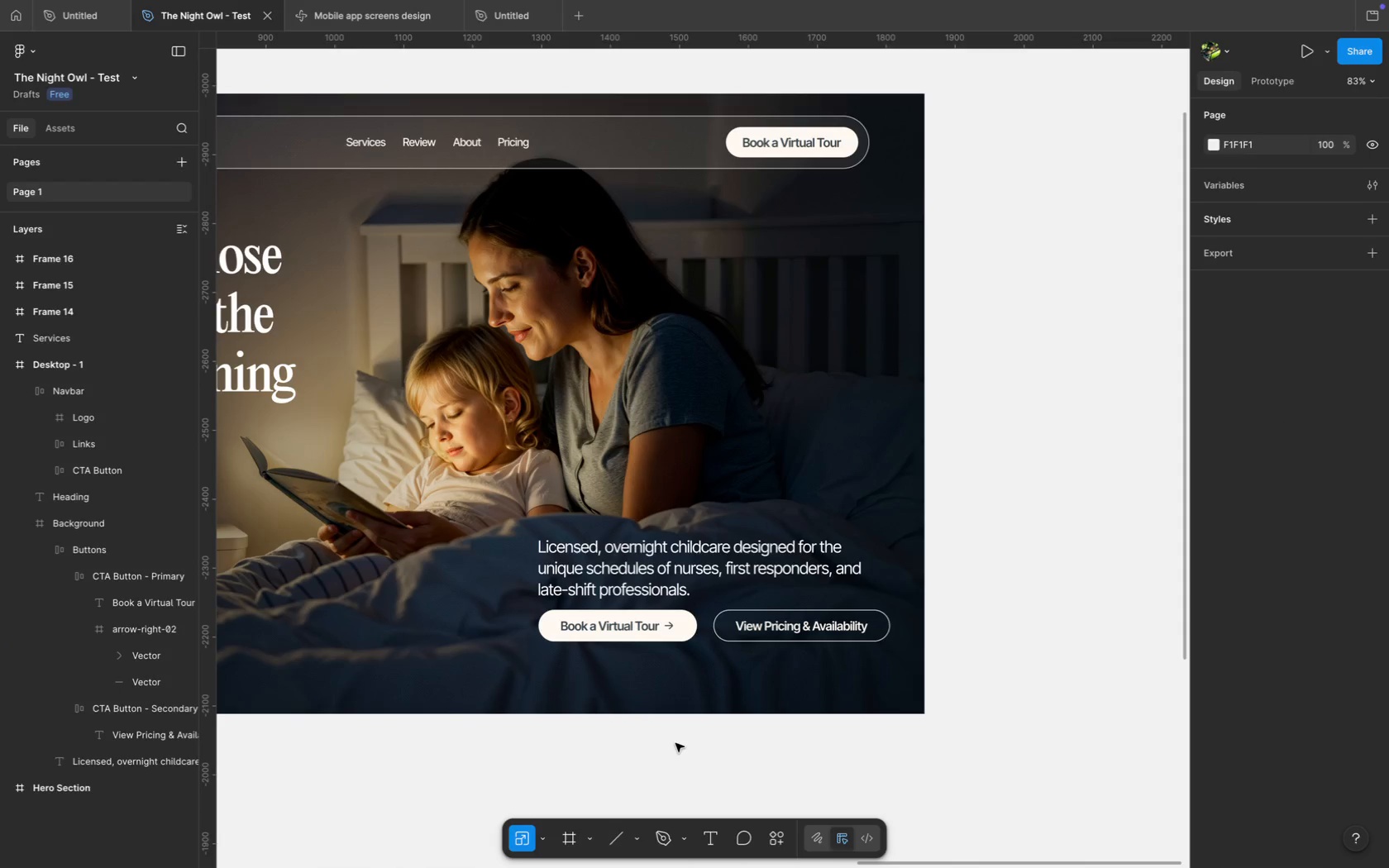 
double_click([690, 632])
 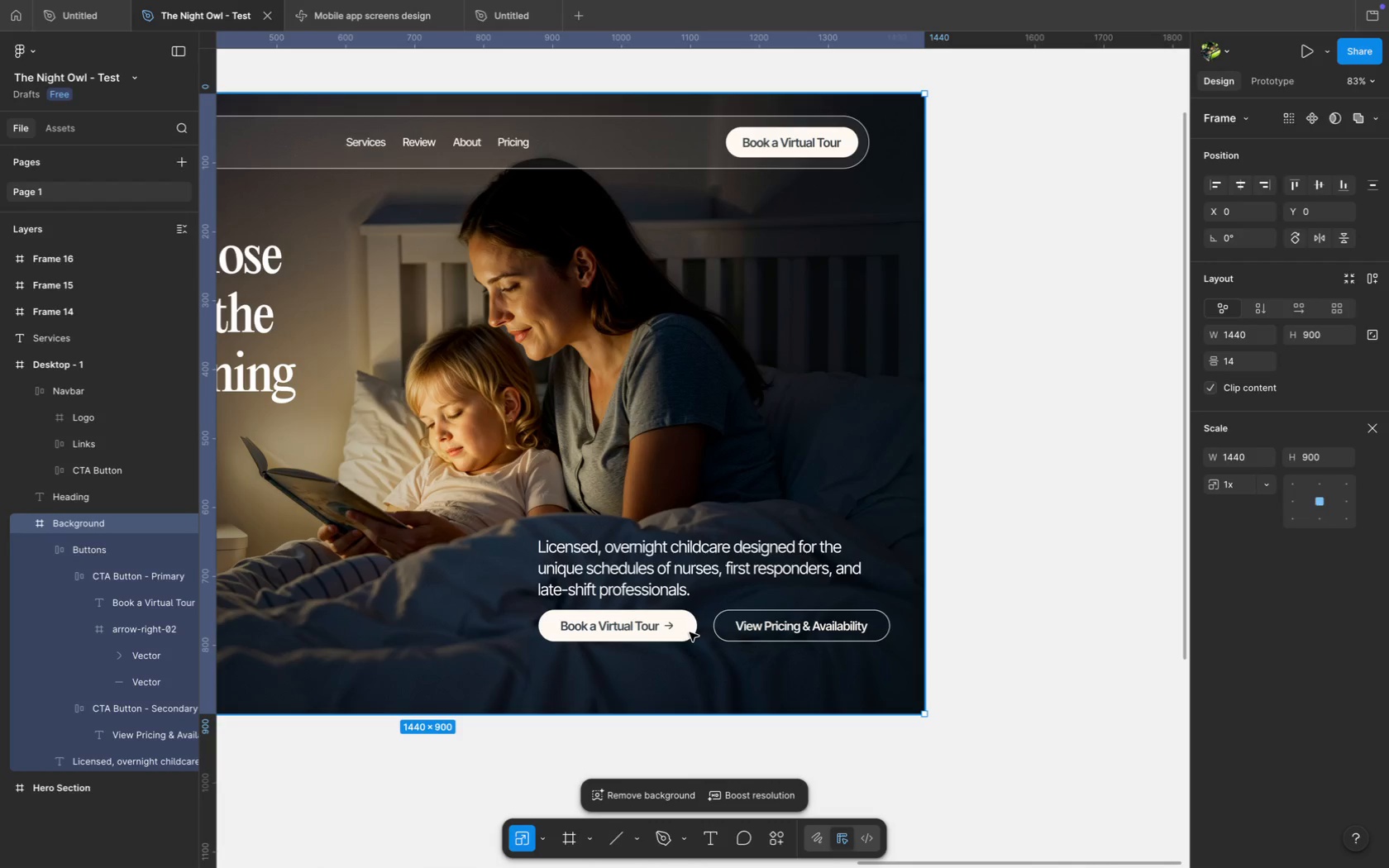 
hold_key(key=CommandLeft, duration=0.68)
left_click([645, 624])
 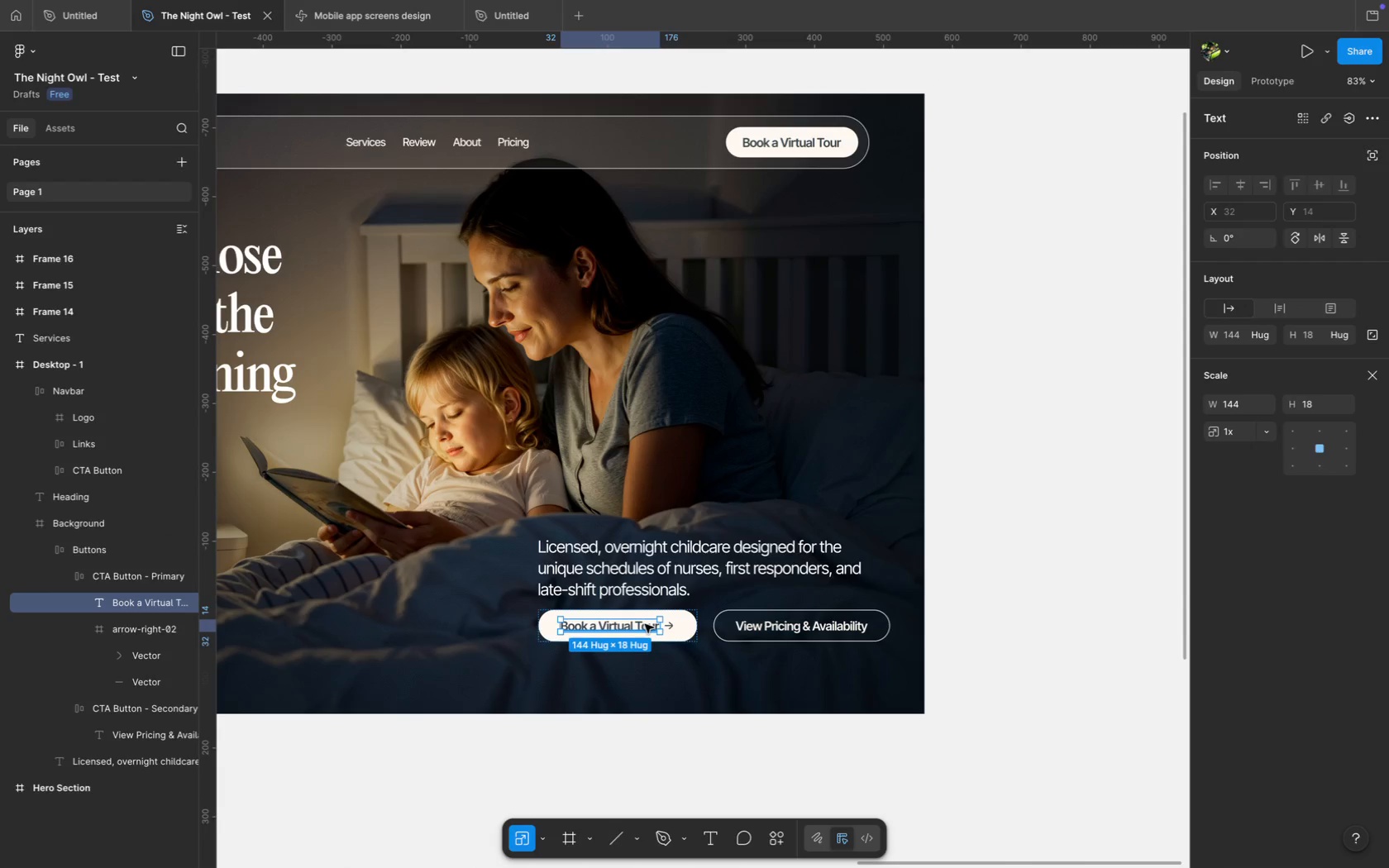 
key(V)
 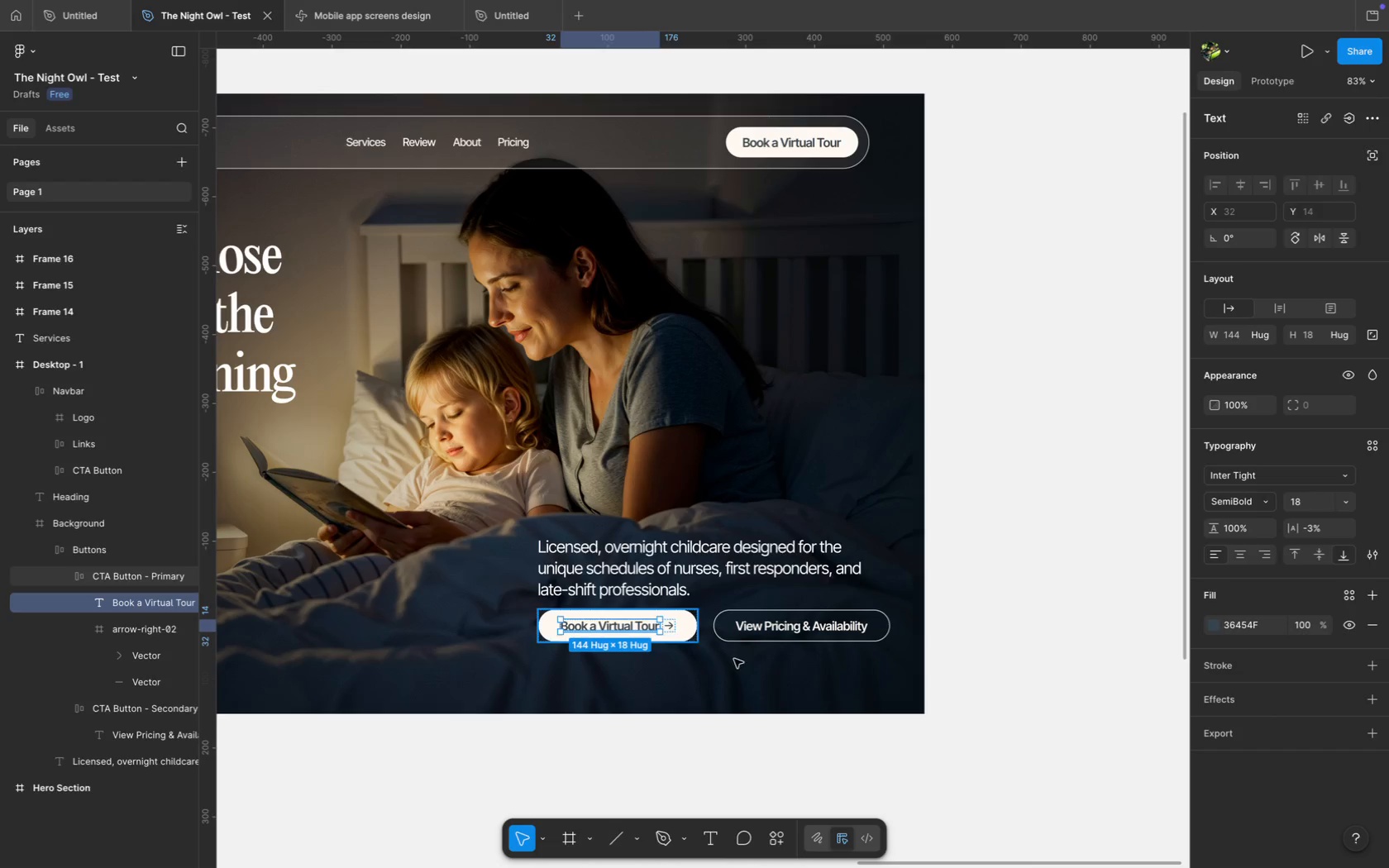 
wait(7.68)
 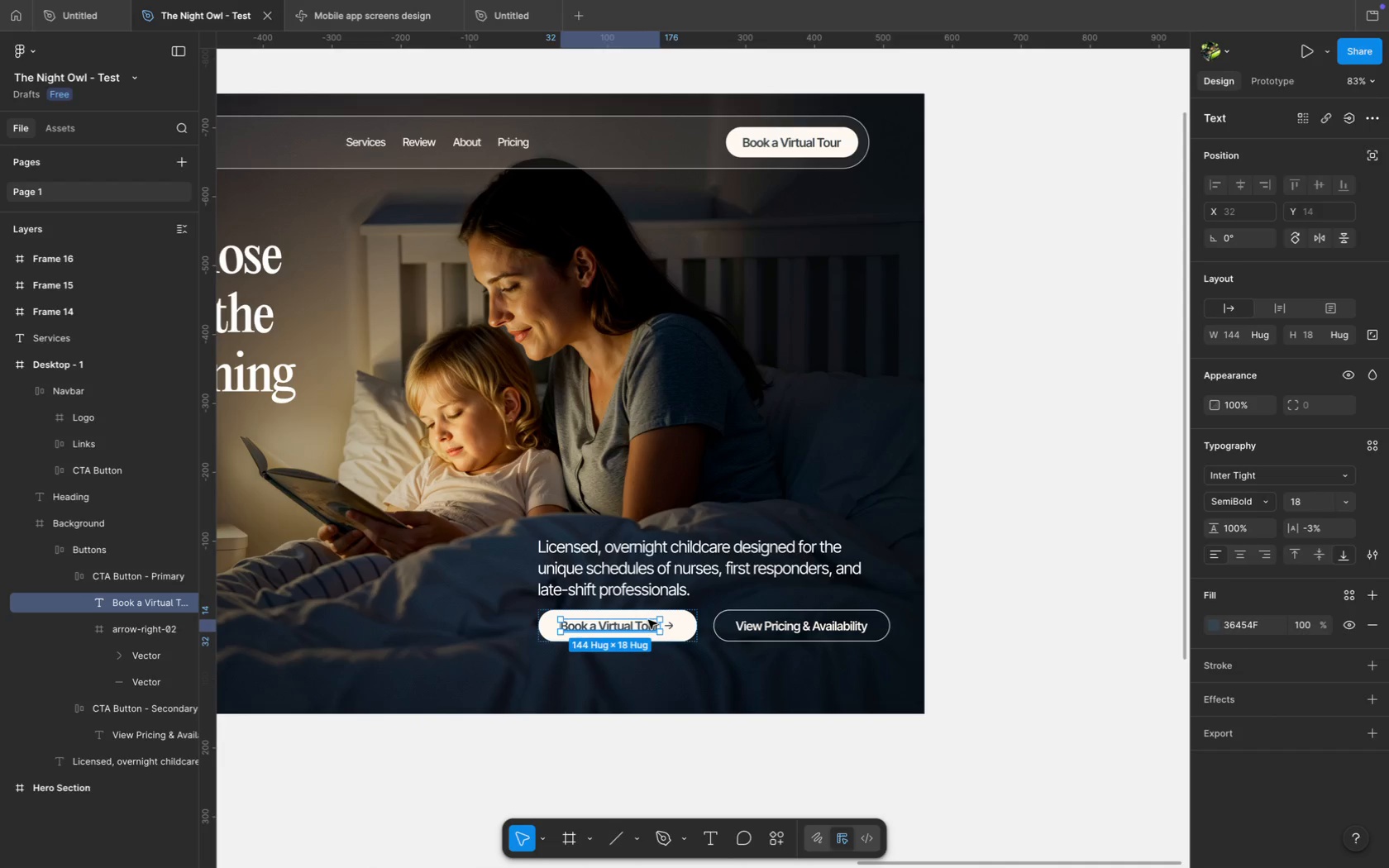 
left_click([1343, 502])
 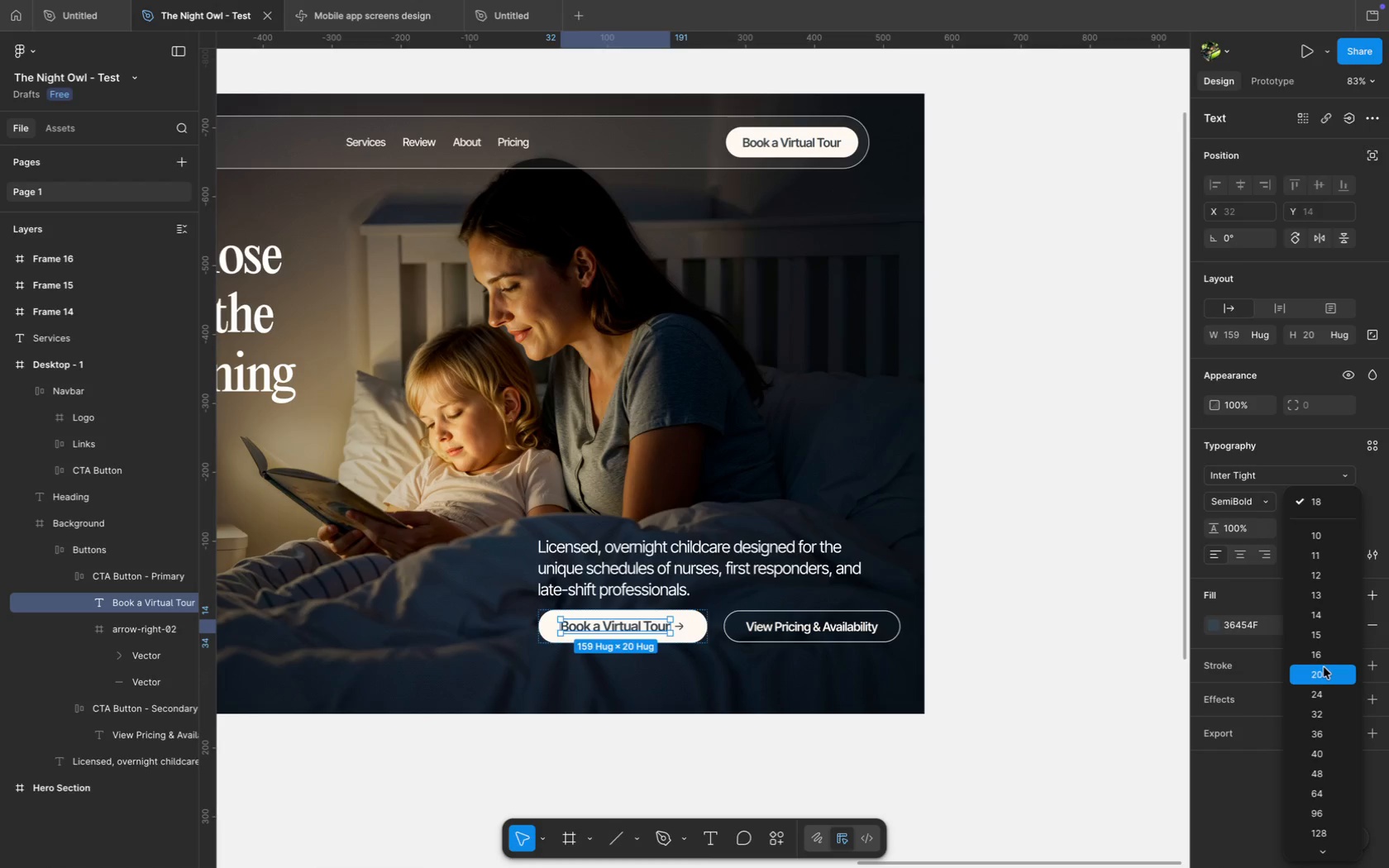 
wait(18.82)
 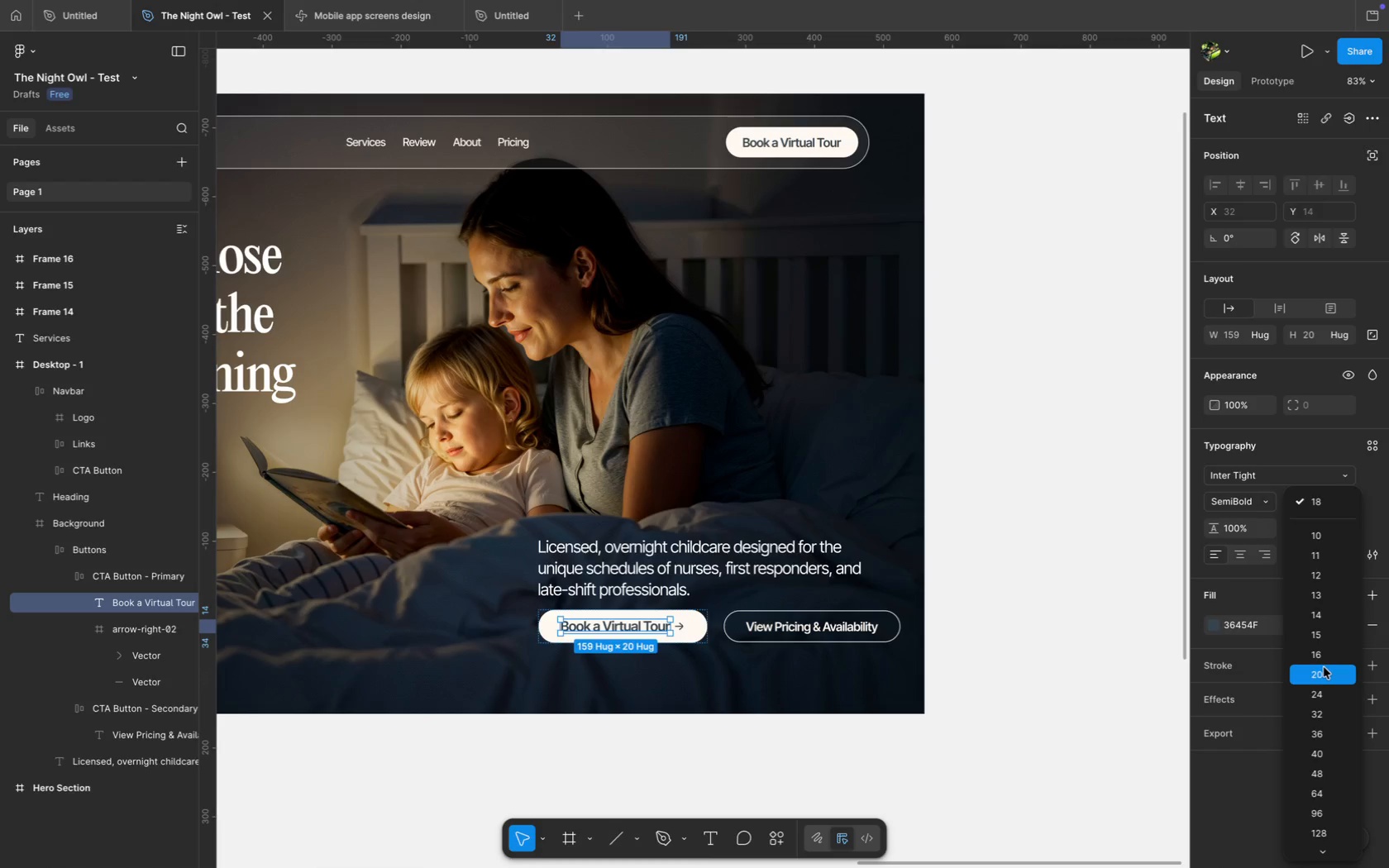 
left_click([1324, 667])
 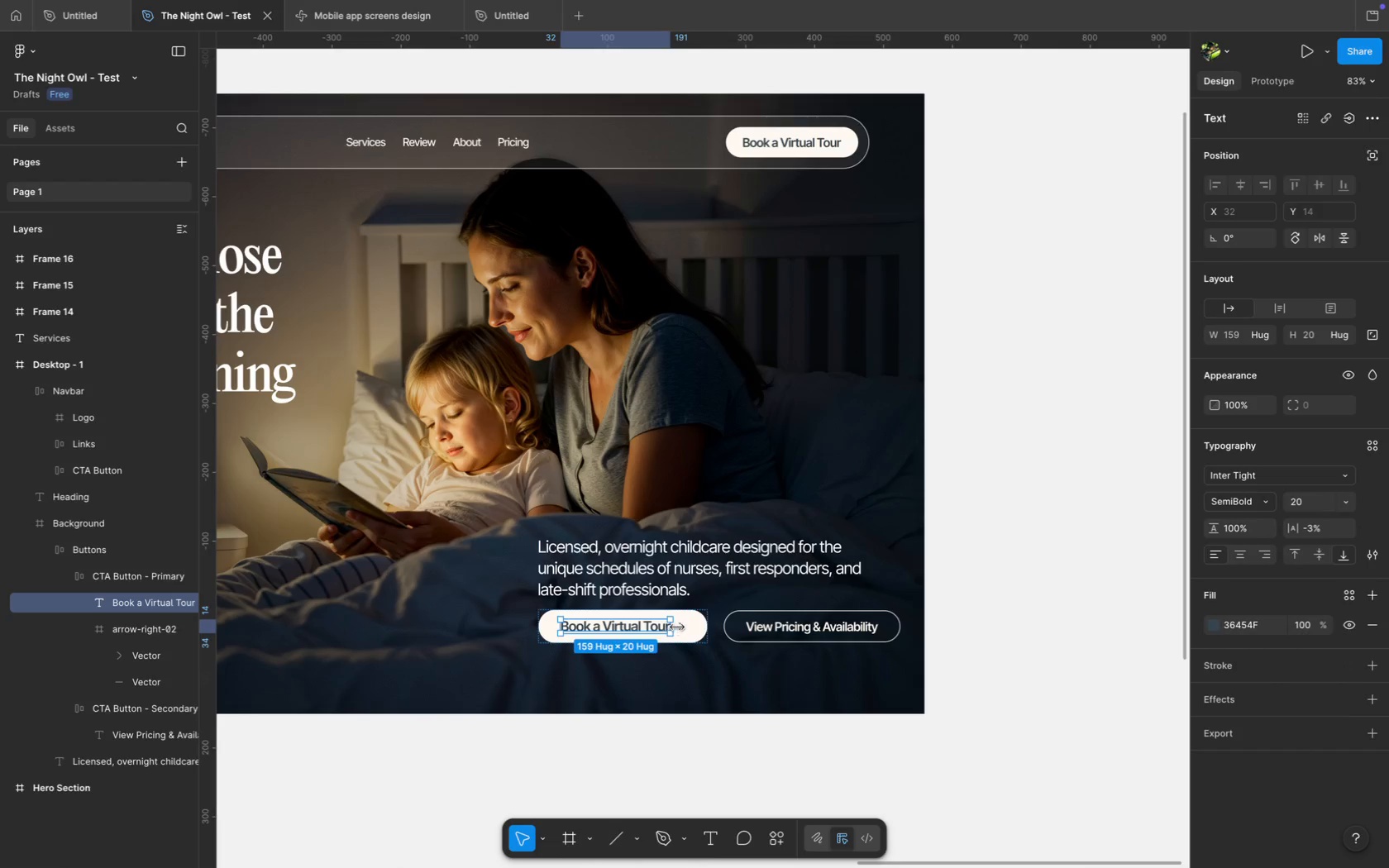 
left_click([684, 625])
 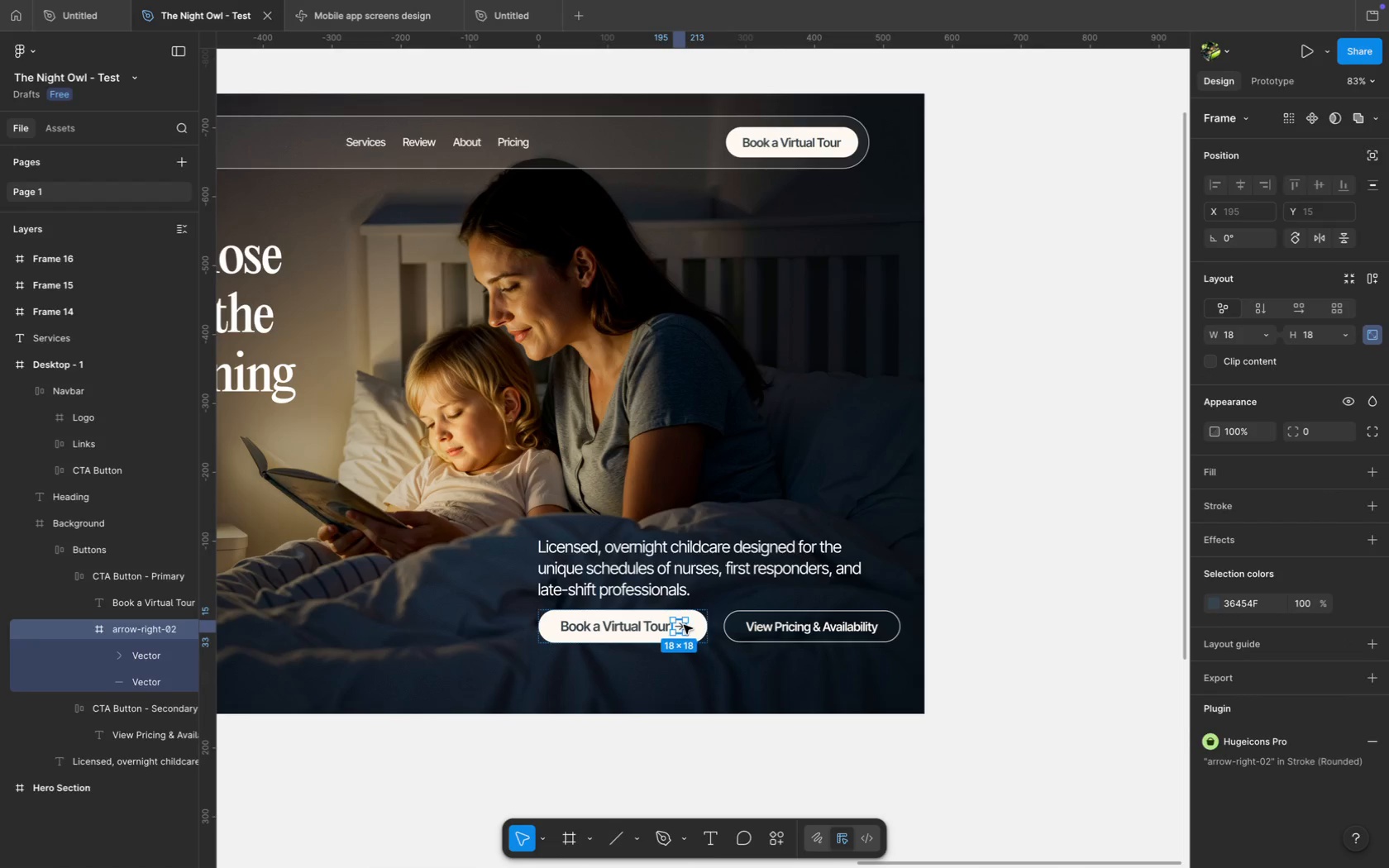 
key(K)
 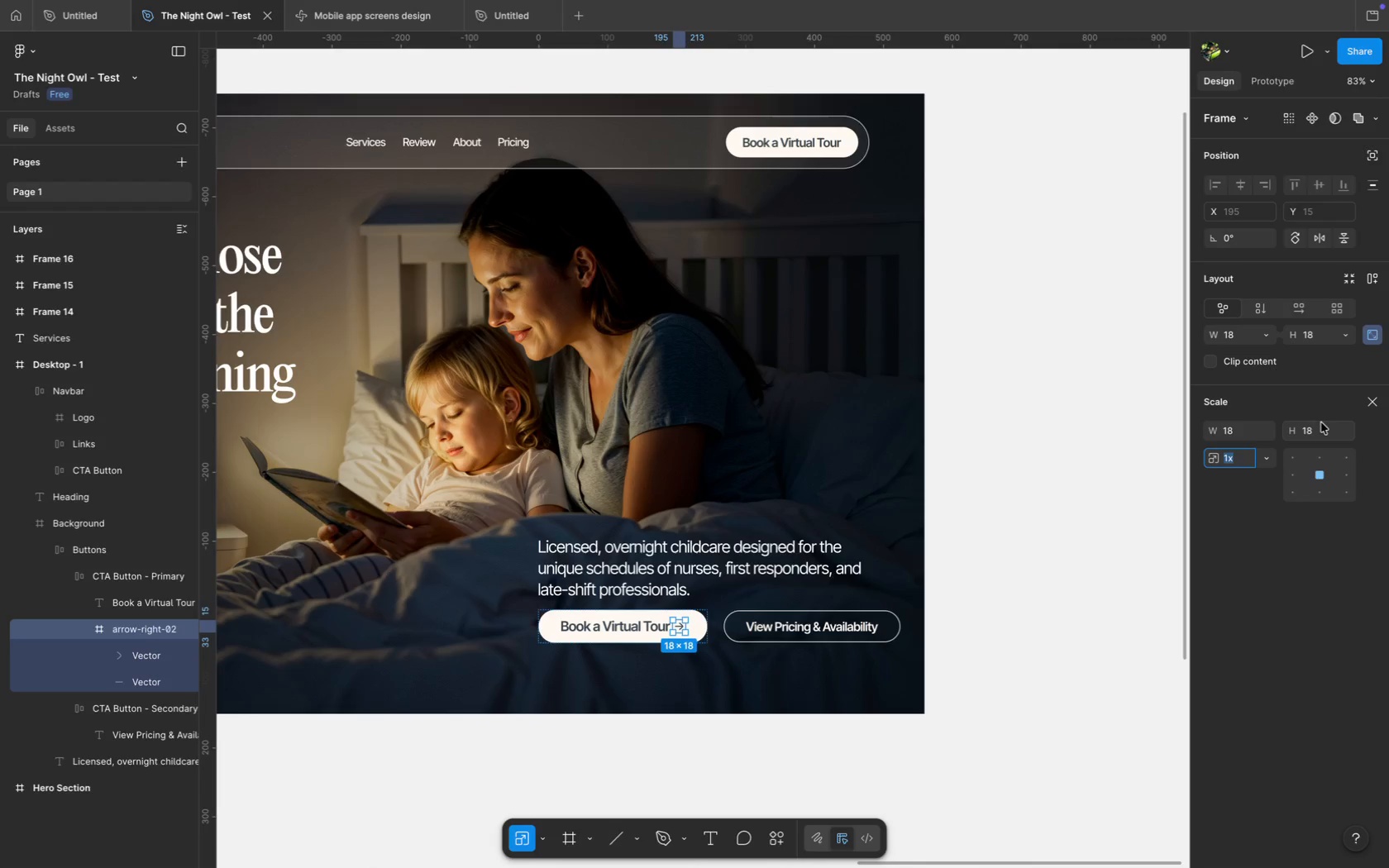 
left_click([1323, 432])
 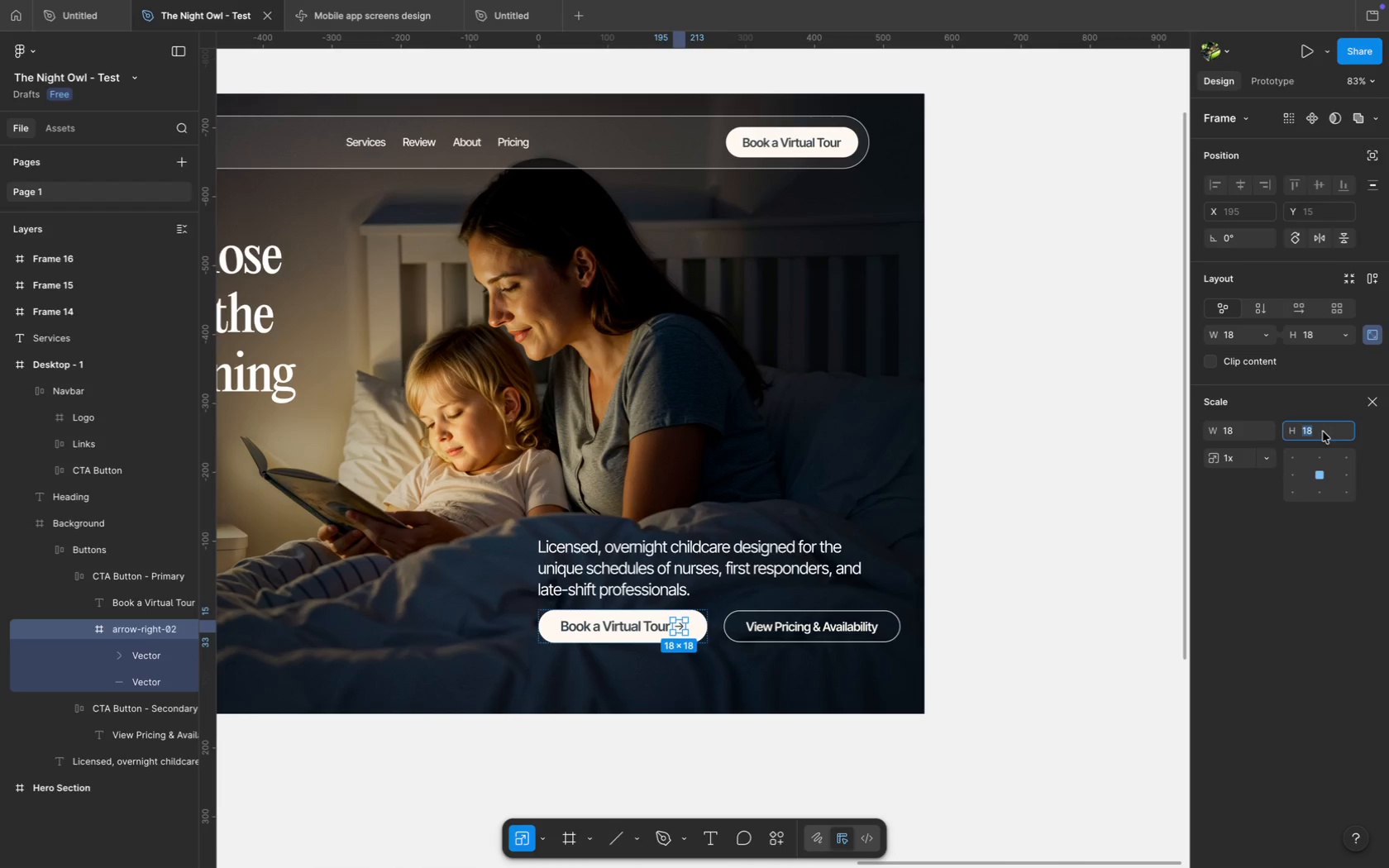 
key(ArrowUp)
 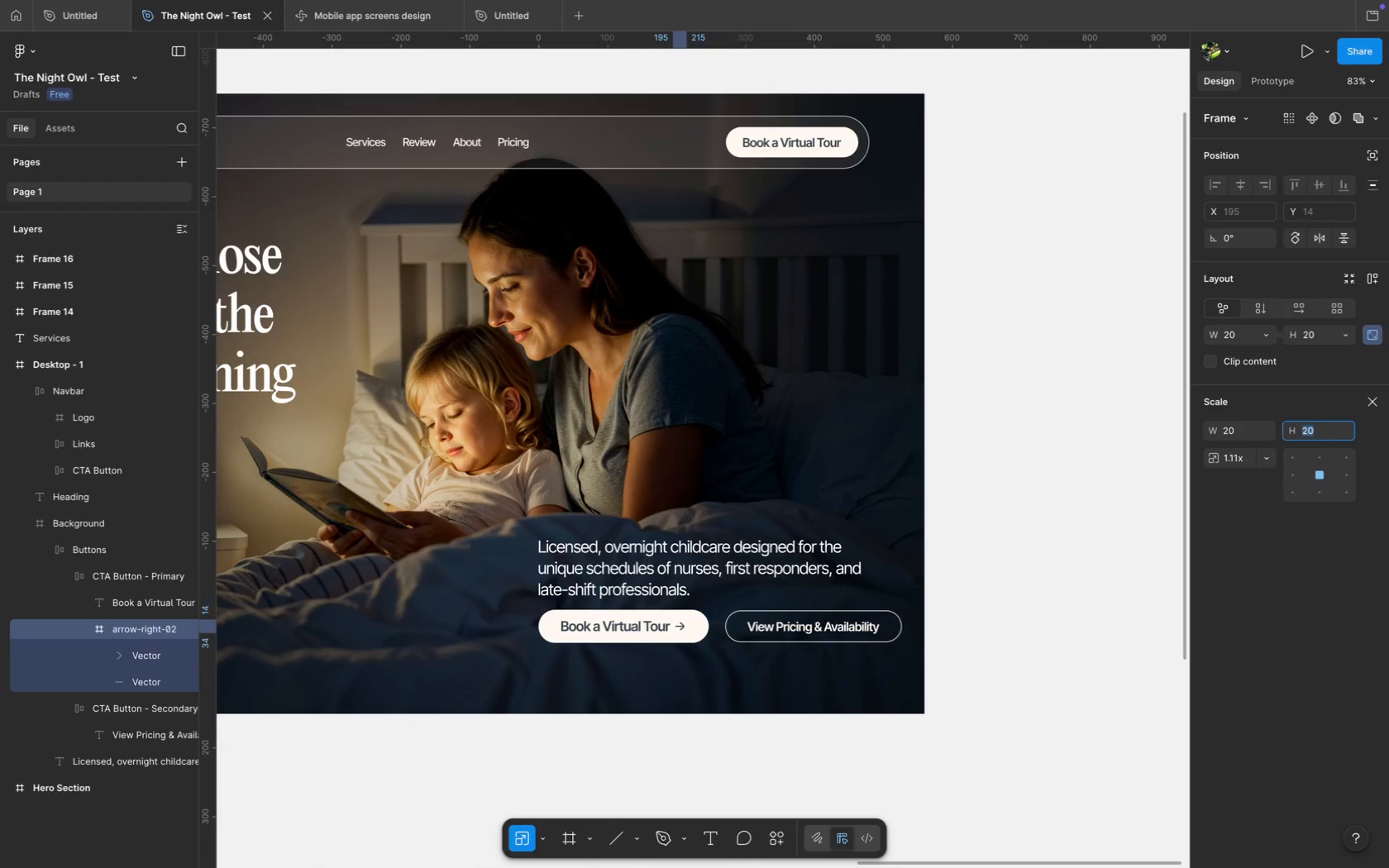 
key(ArrowUp)
 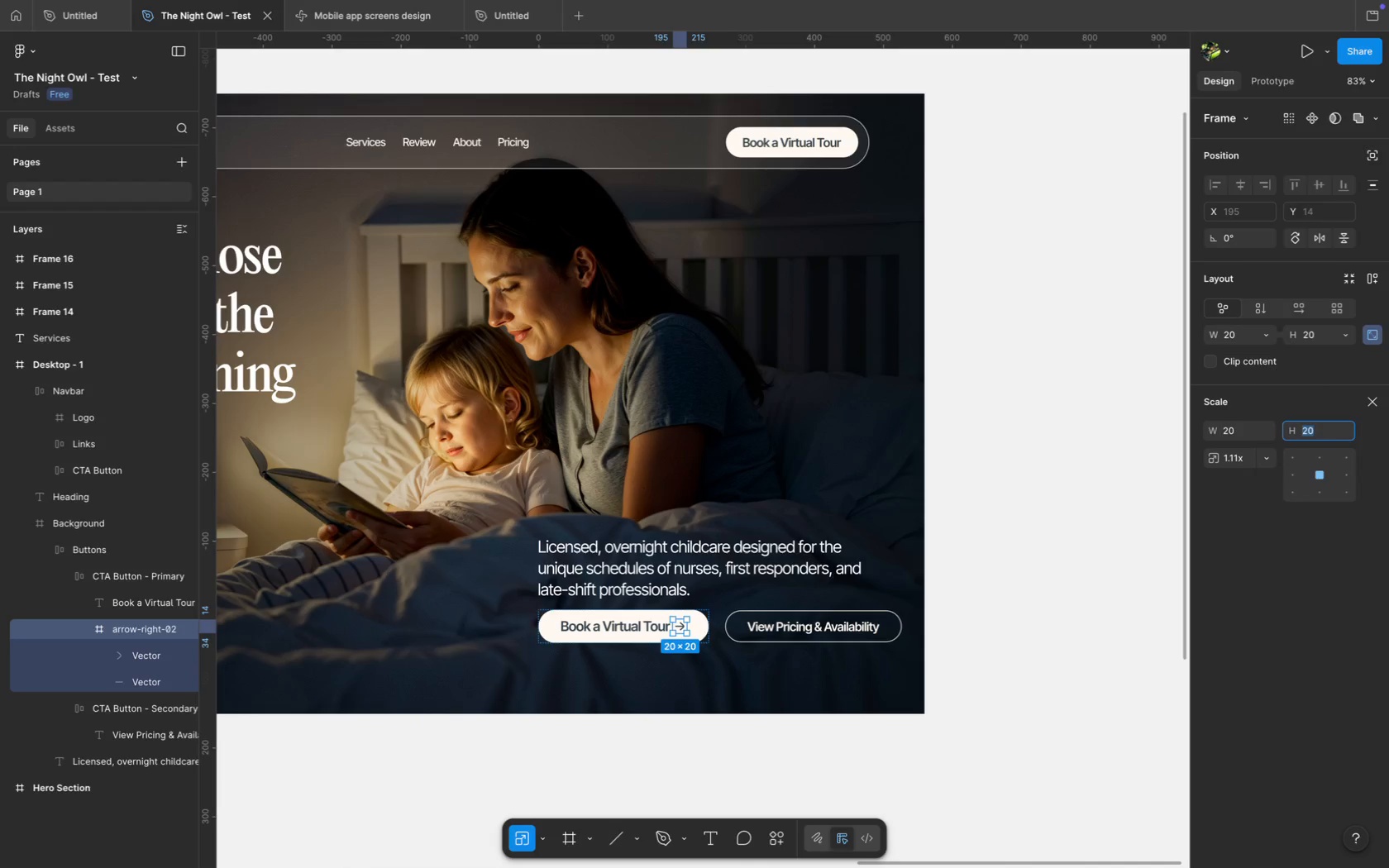 
key(Enter)
 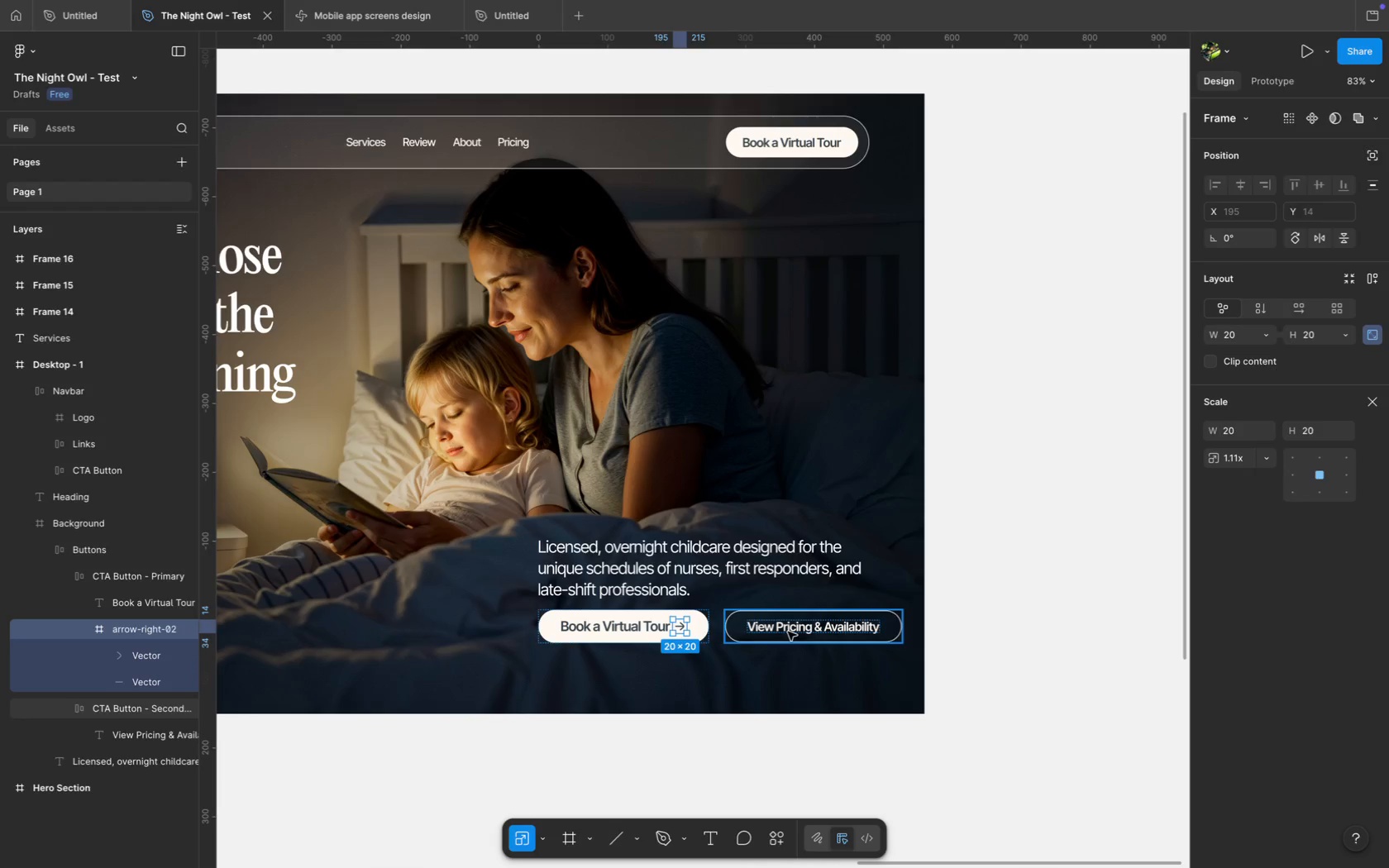 
left_click([788, 632])
 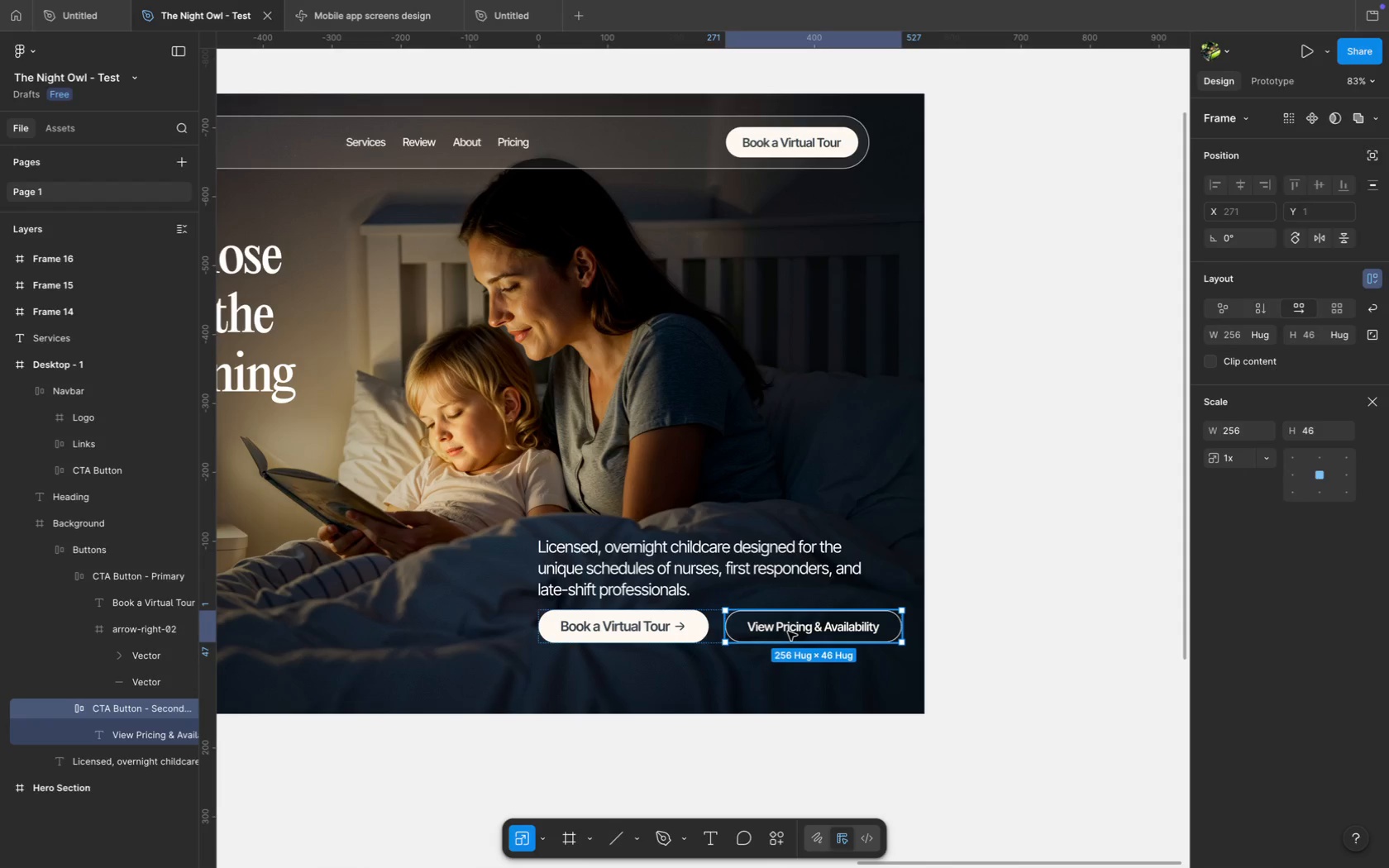 
double_click([788, 632])
 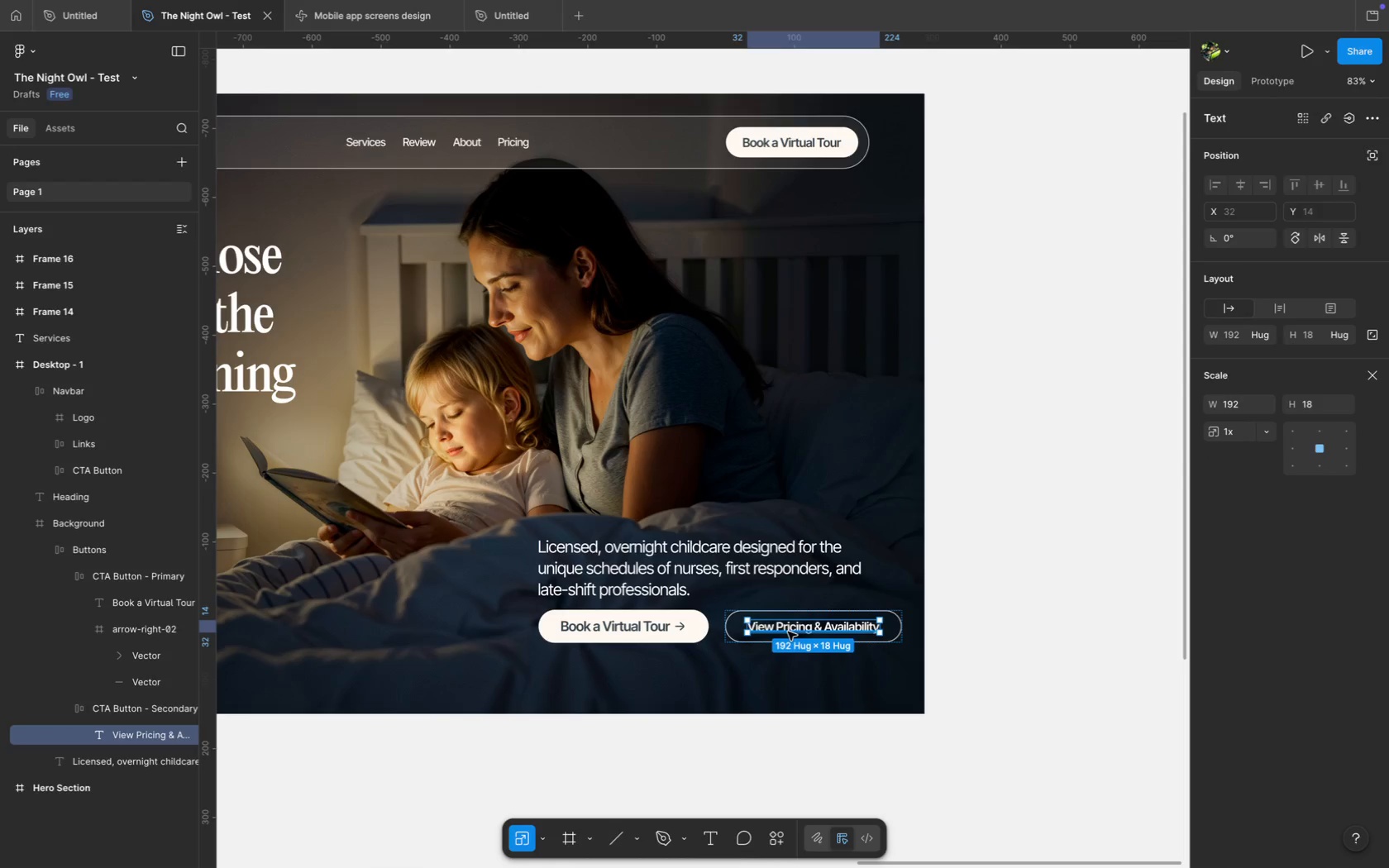 
key(V)
 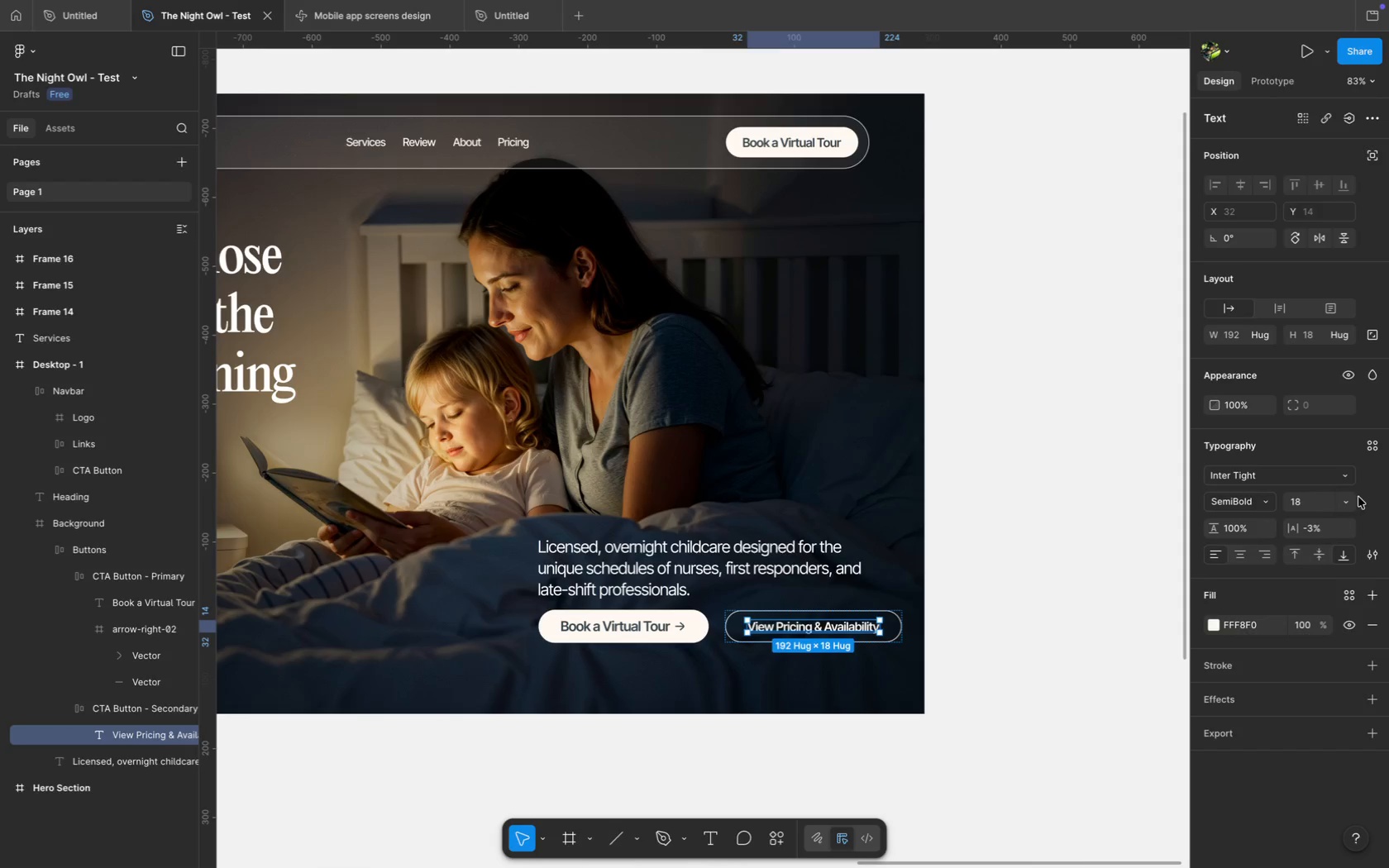 
left_click([1349, 504])
 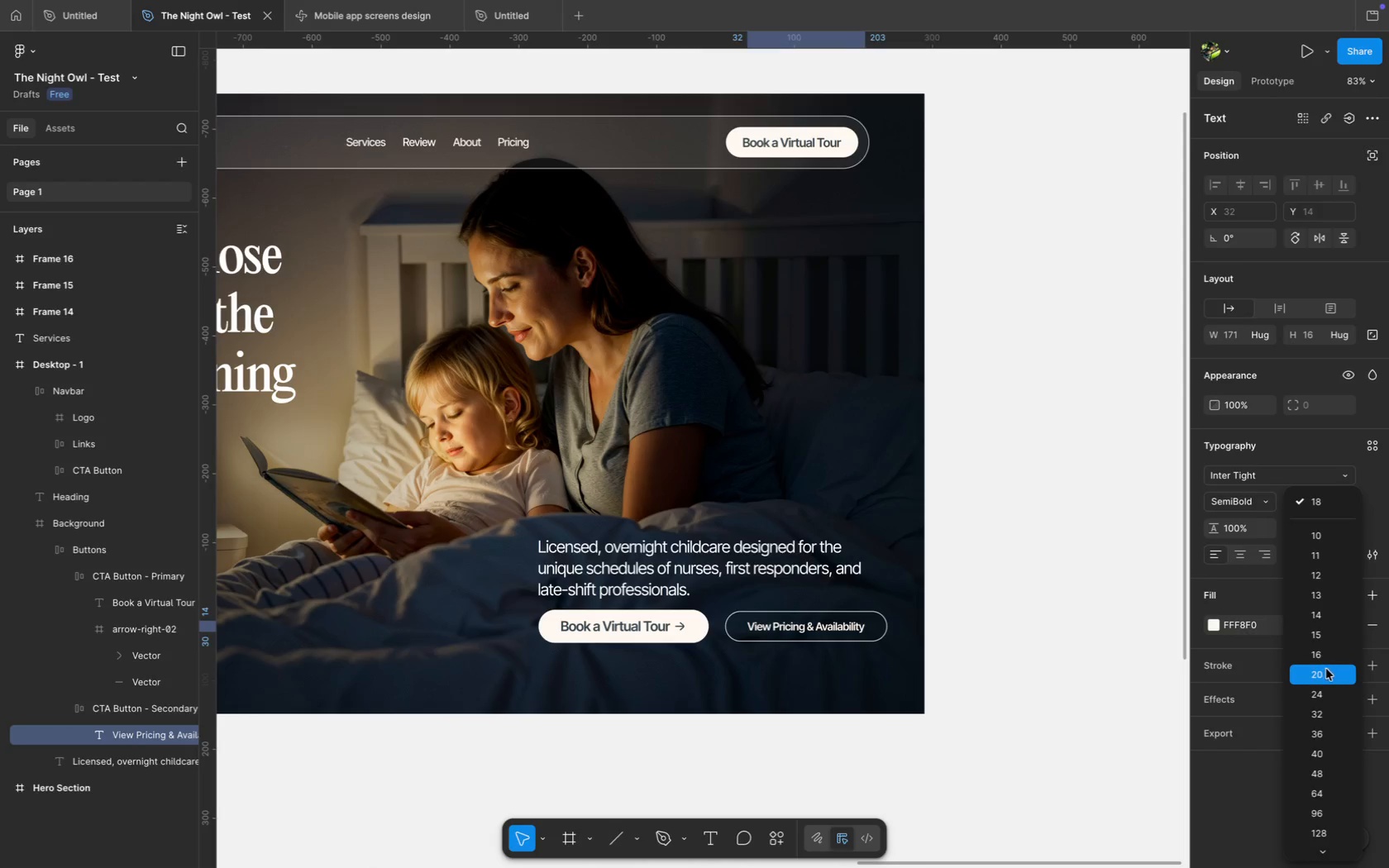 
left_click([1326, 669])
 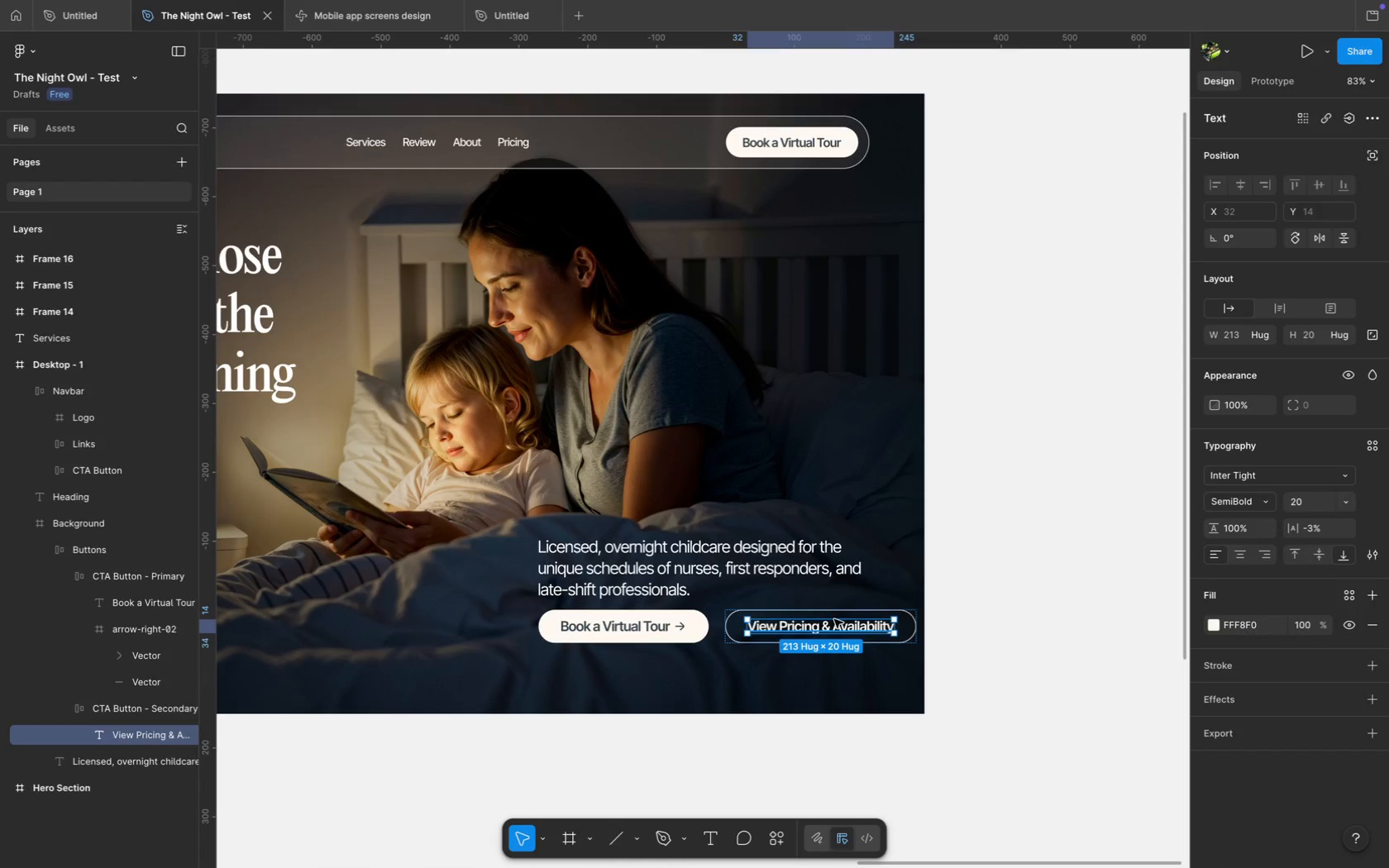 
hold_key(key=CommandLeft, duration=1.02)
hold_key(key=ShiftLeft, duration=0.87)
left_click([639, 626])